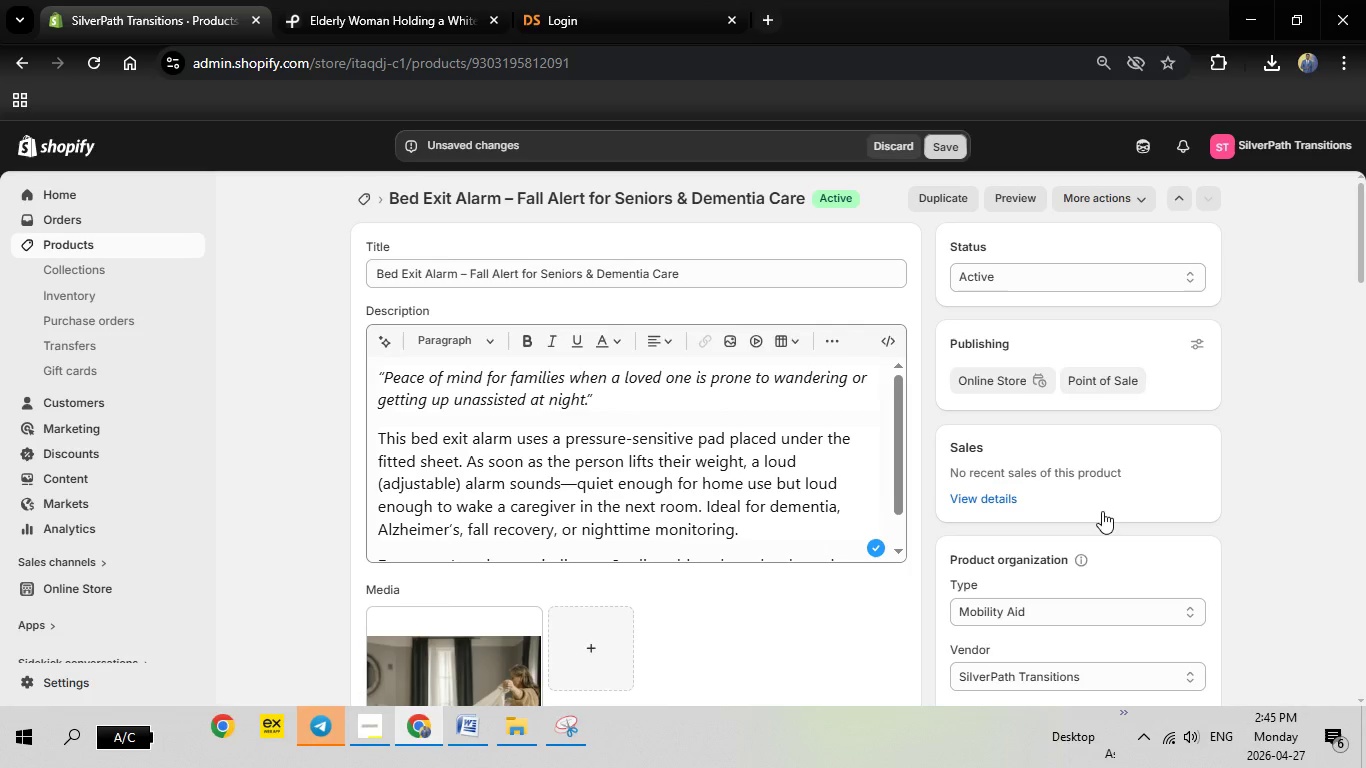 
scroll: coordinate [1102, 511], scroll_direction: down, amount: 1.0
 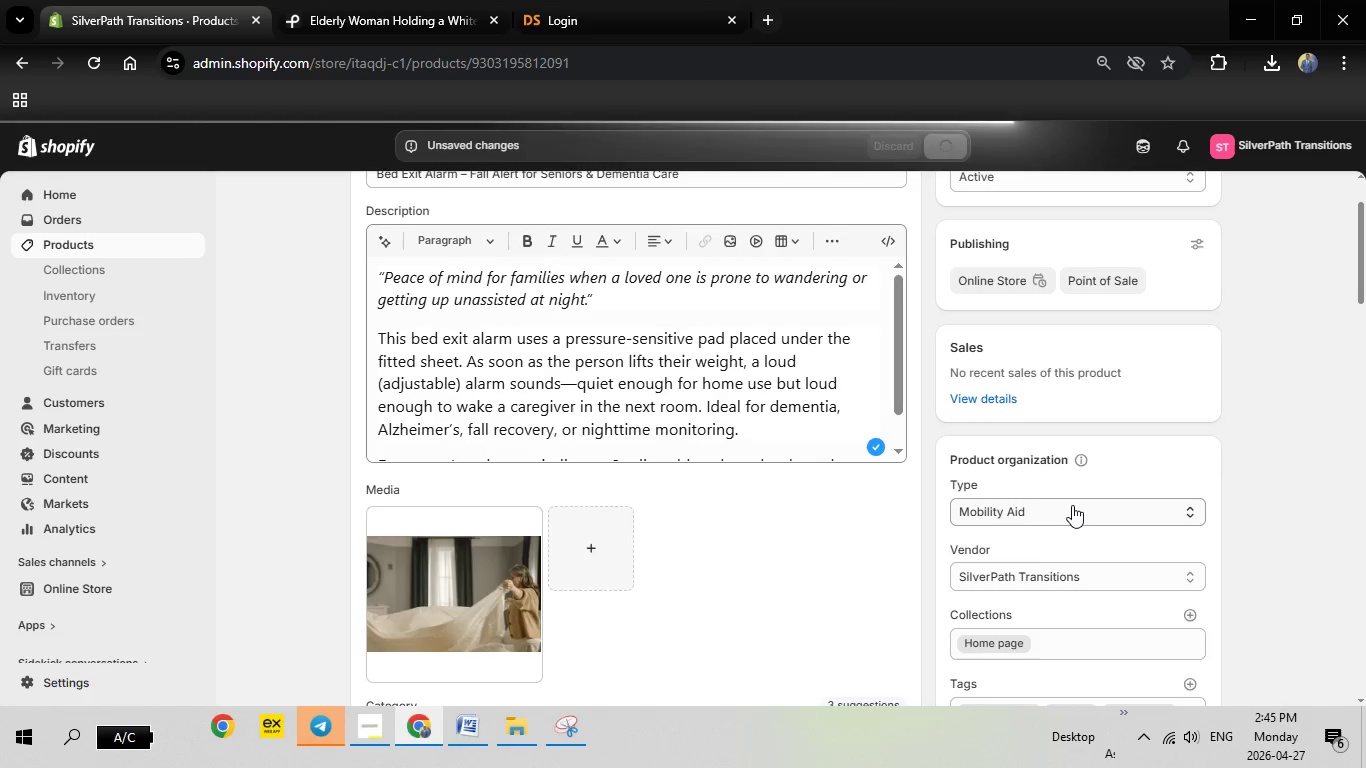 
wait(13.5)
 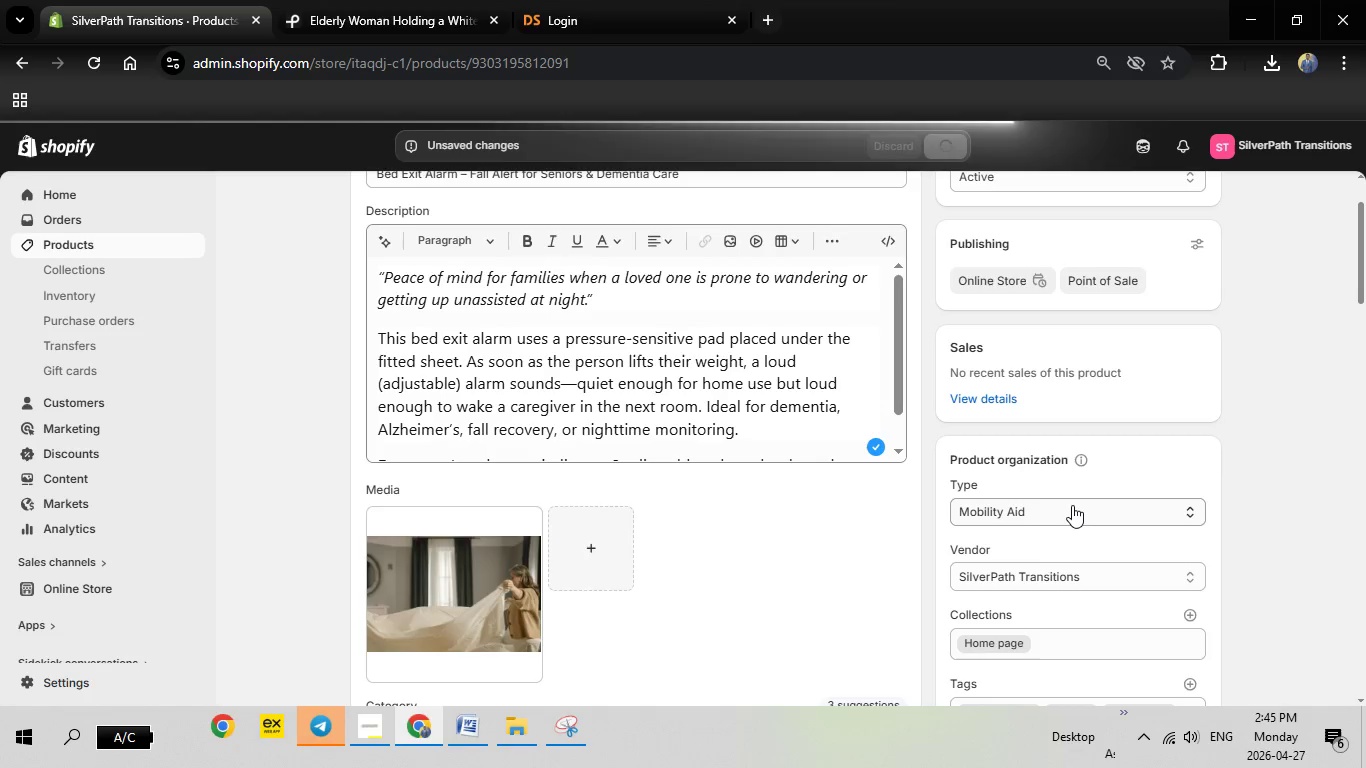 
left_click([1069, 514])
 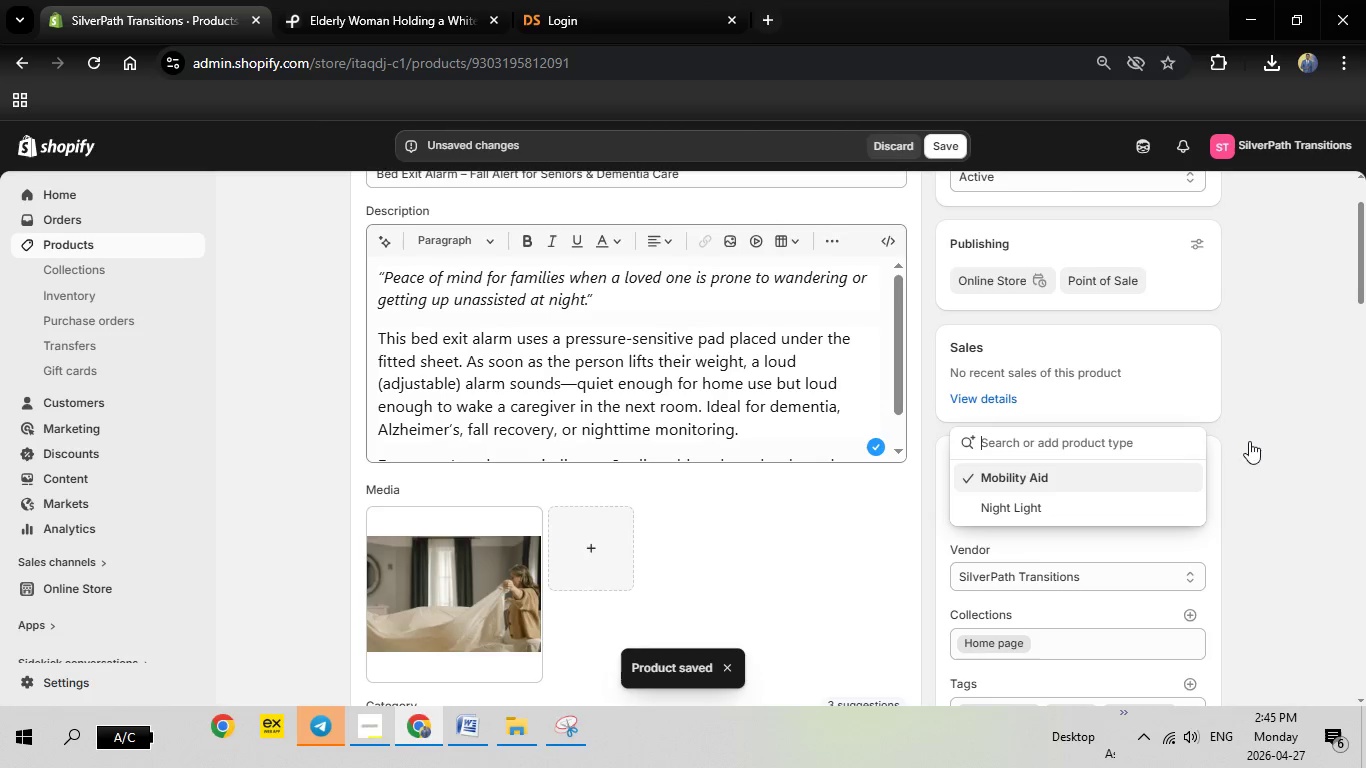 
left_click([1242, 461])
 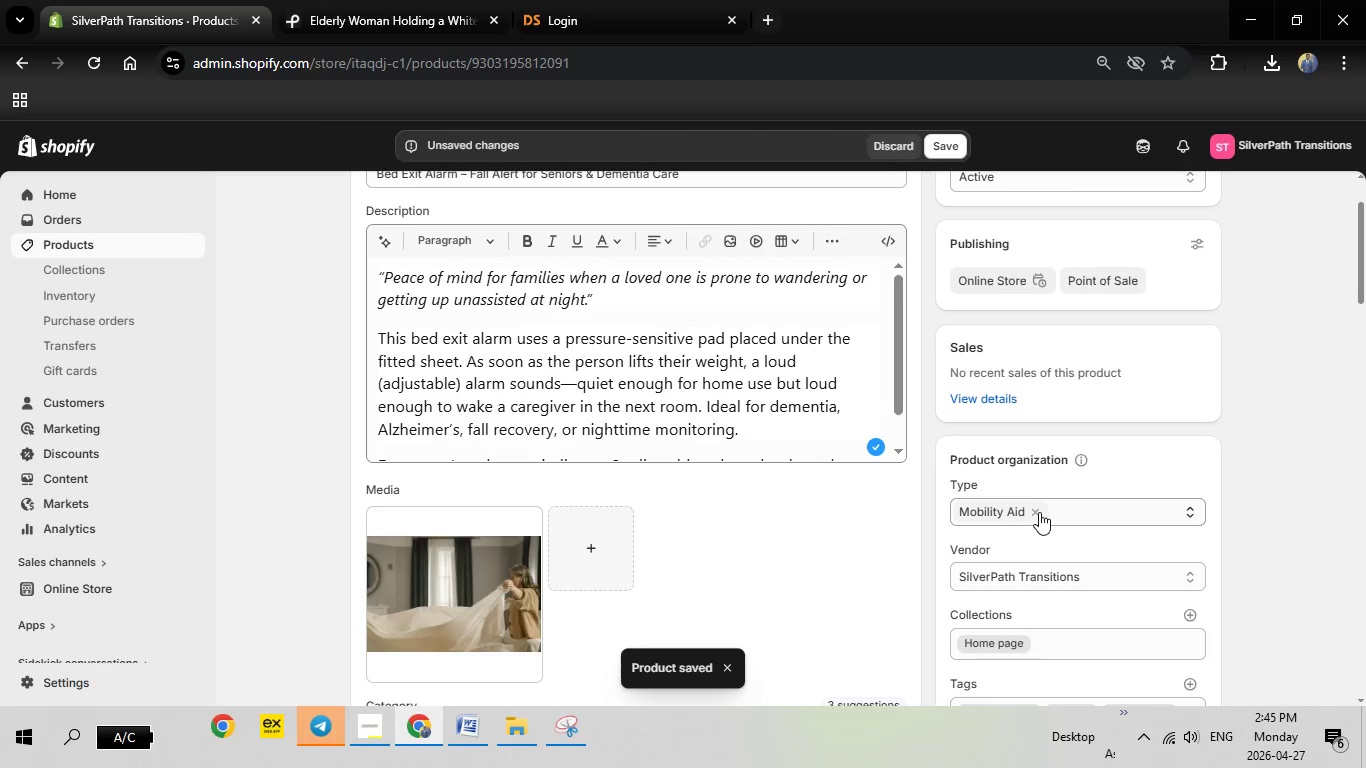 
left_click([1039, 512])
 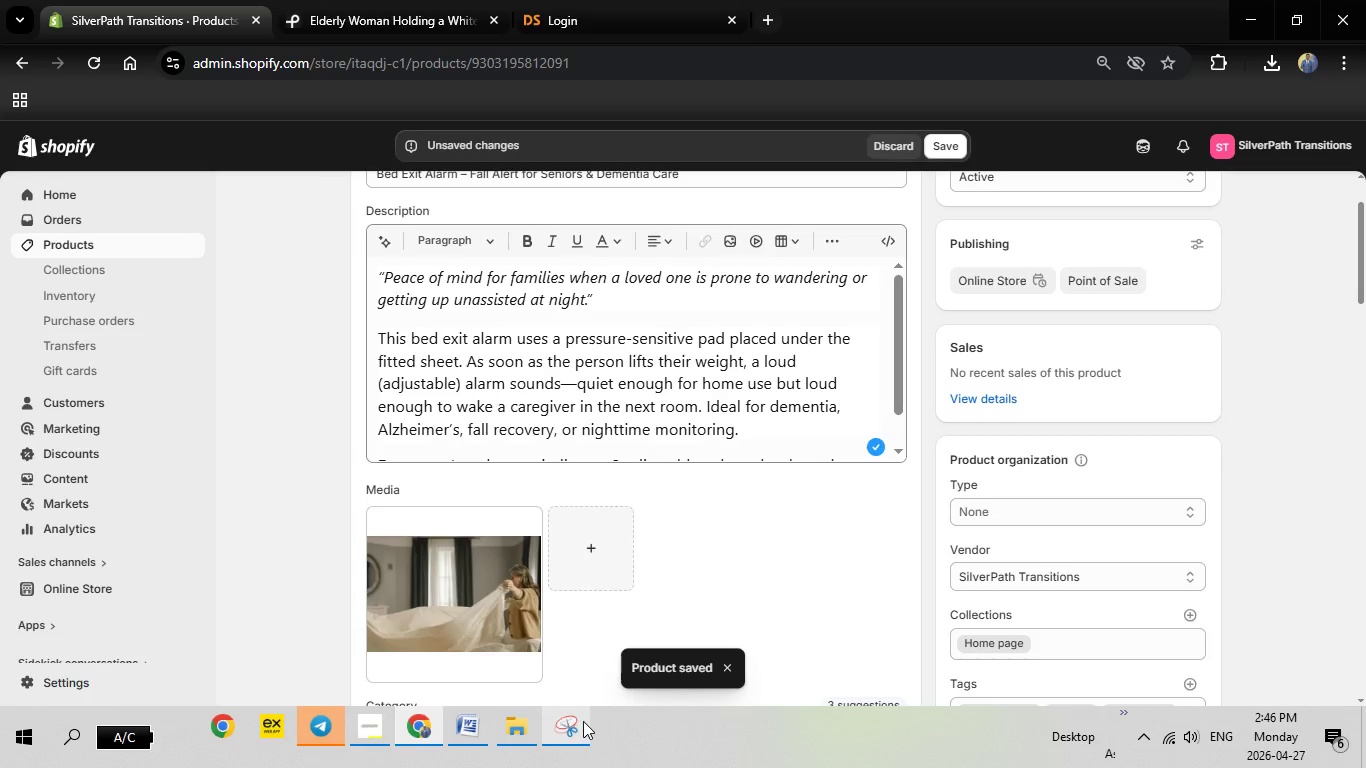 
mouse_move([486, 727])
 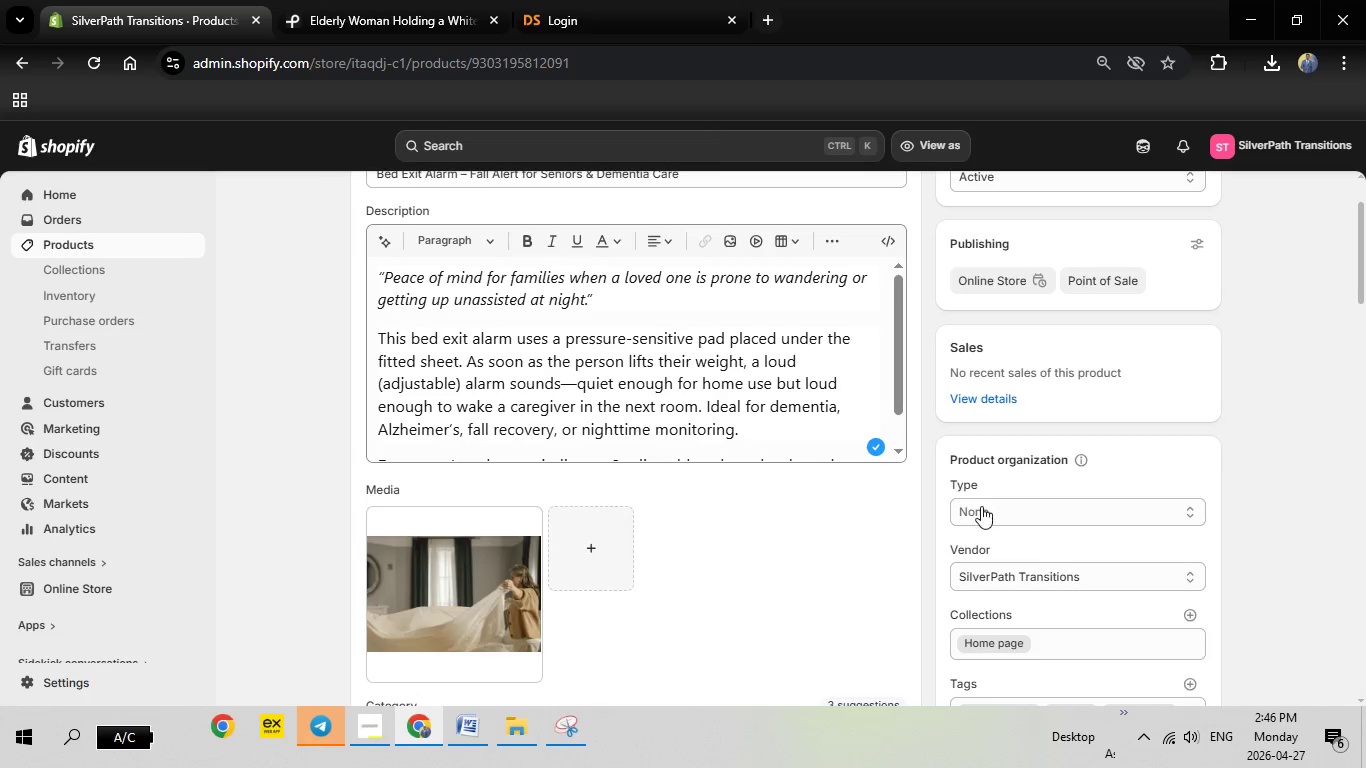 
left_click([981, 506])
 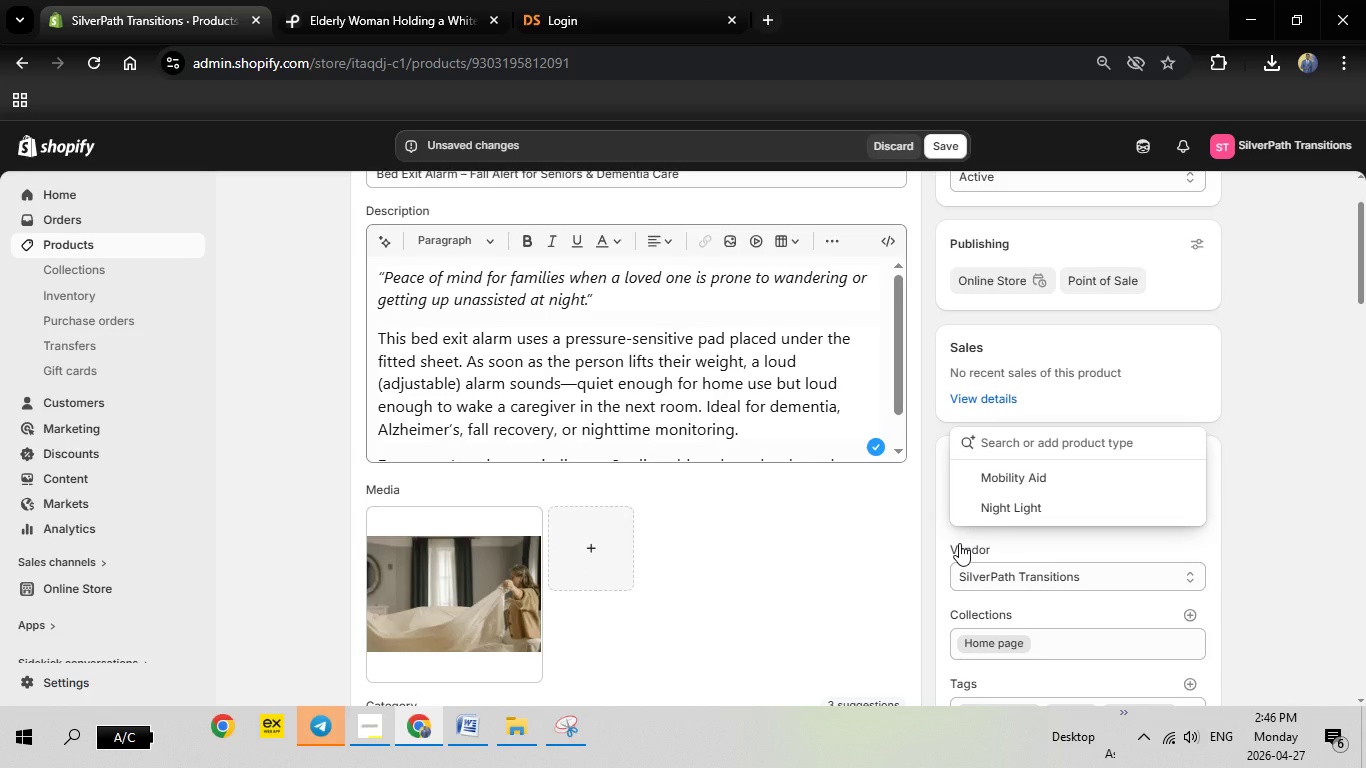 
type(Safety Monitor)
 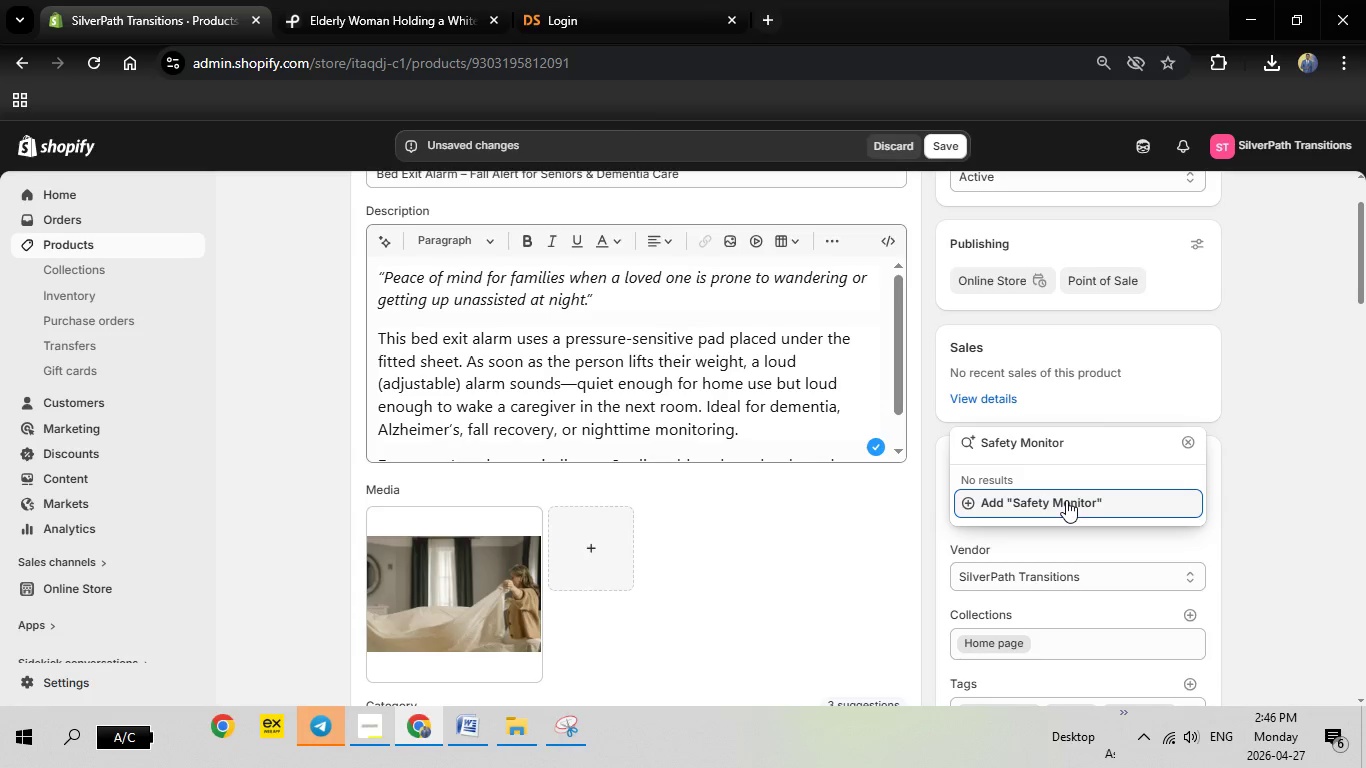 
left_click([1066, 500])
 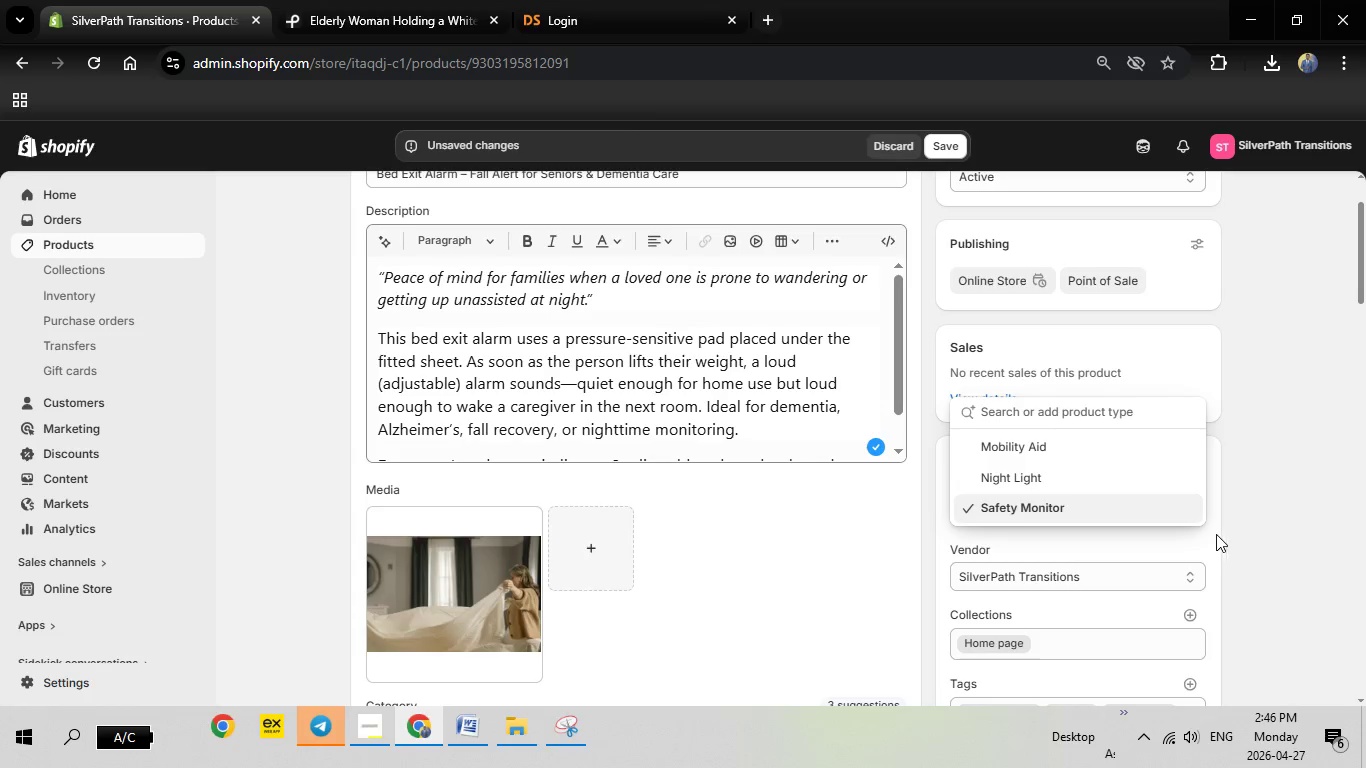 
left_click([1257, 529])
 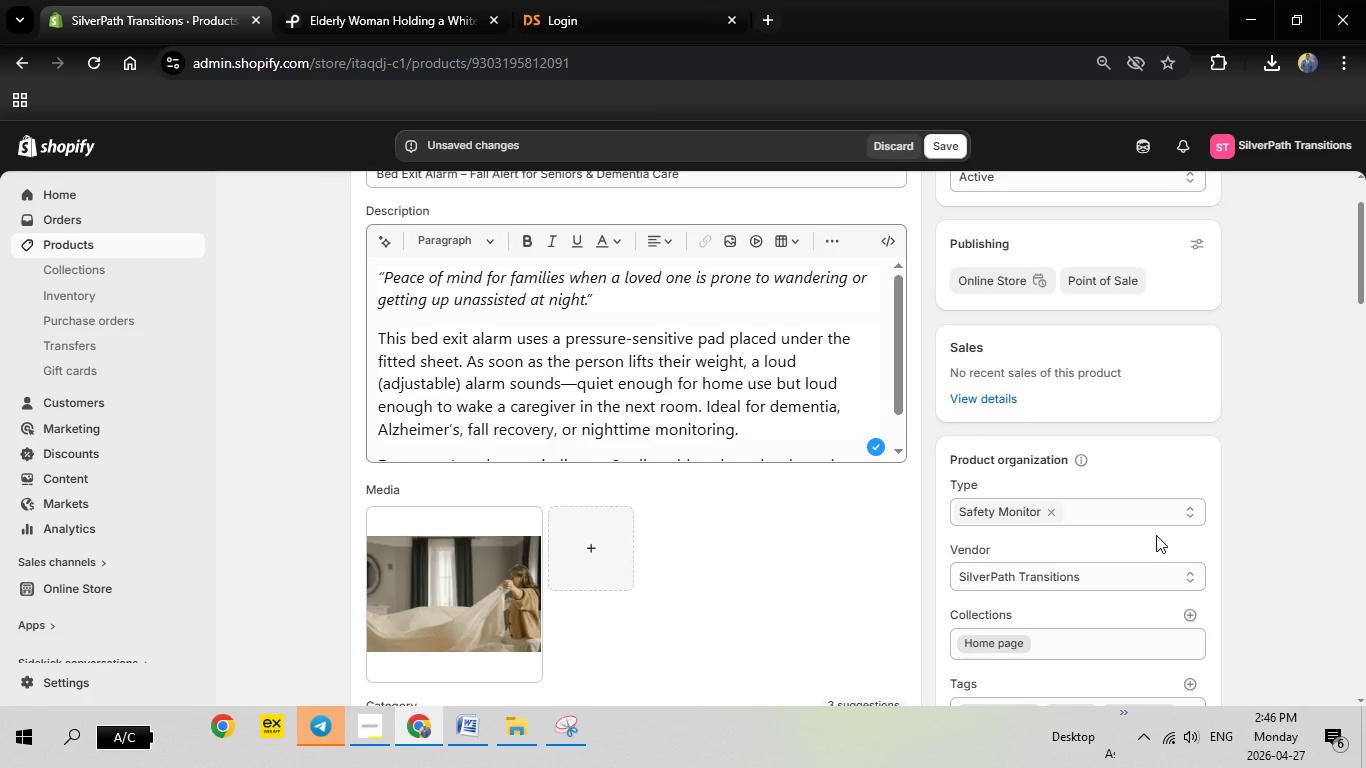 
scroll: coordinate [1188, 487], scroll_direction: down, amount: 3.0
 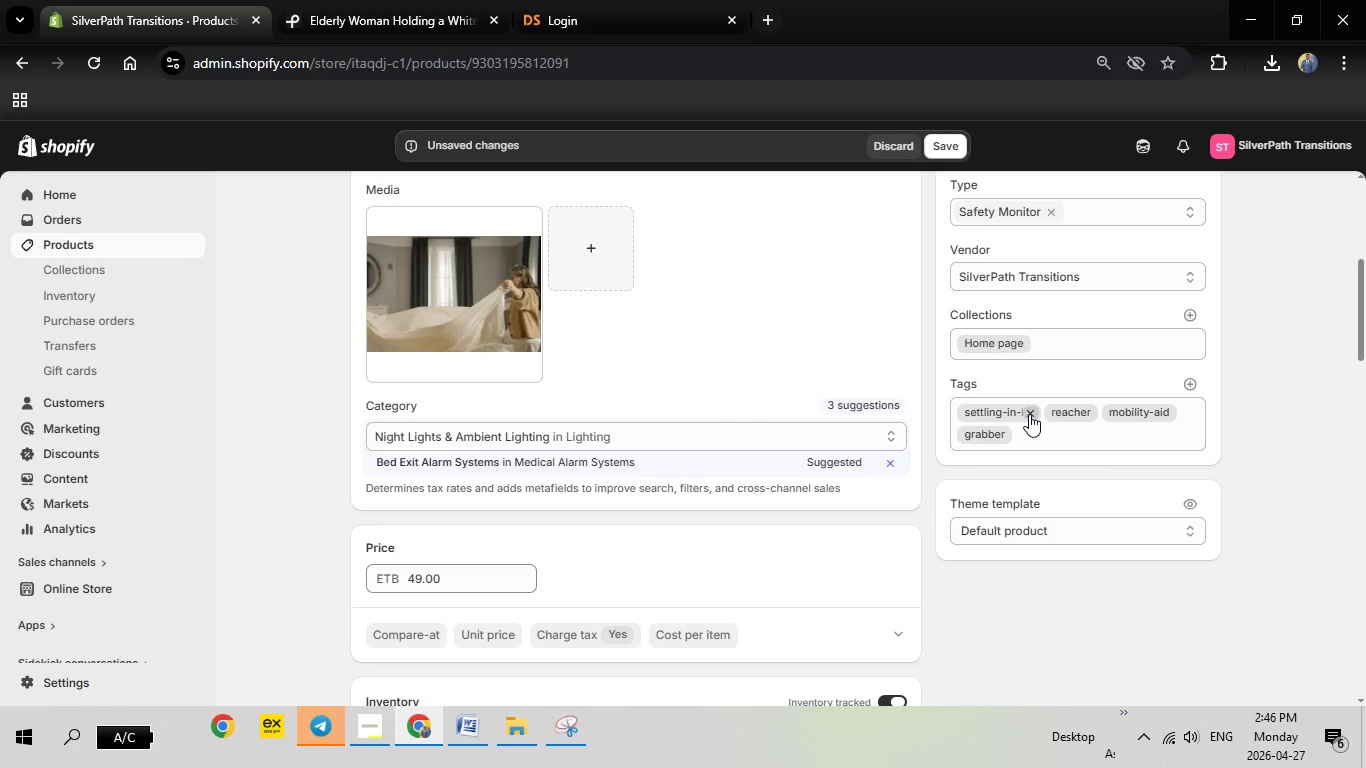 
left_click([1029, 414])
 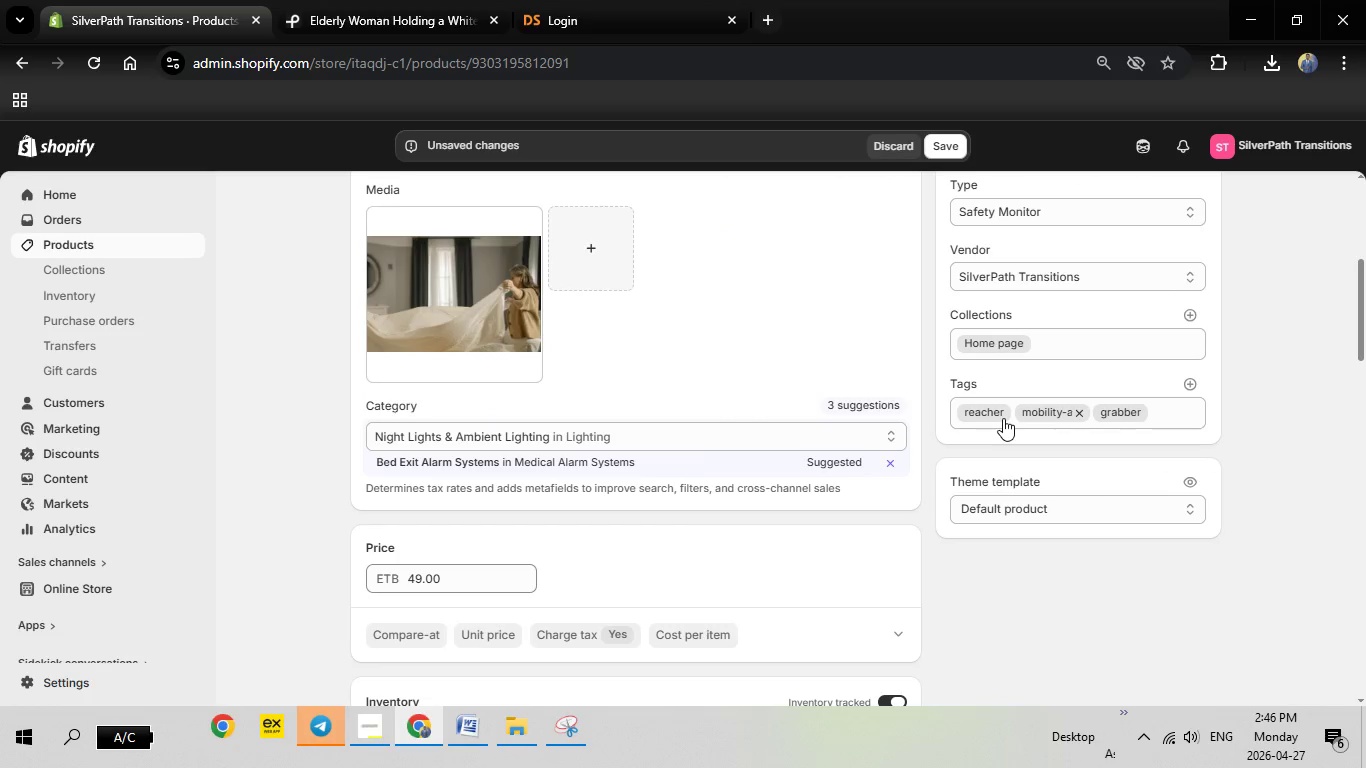 
left_click([1001, 418])
 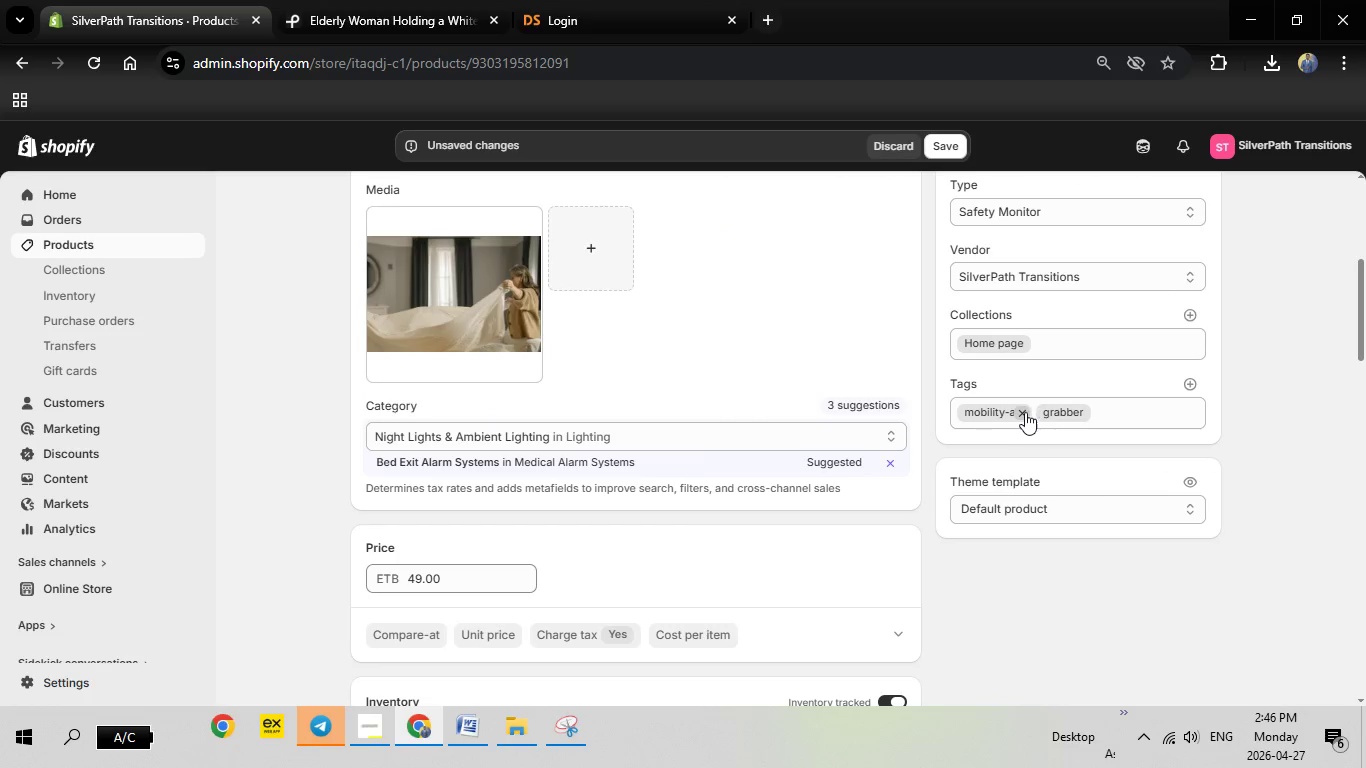 
left_click([1022, 412])
 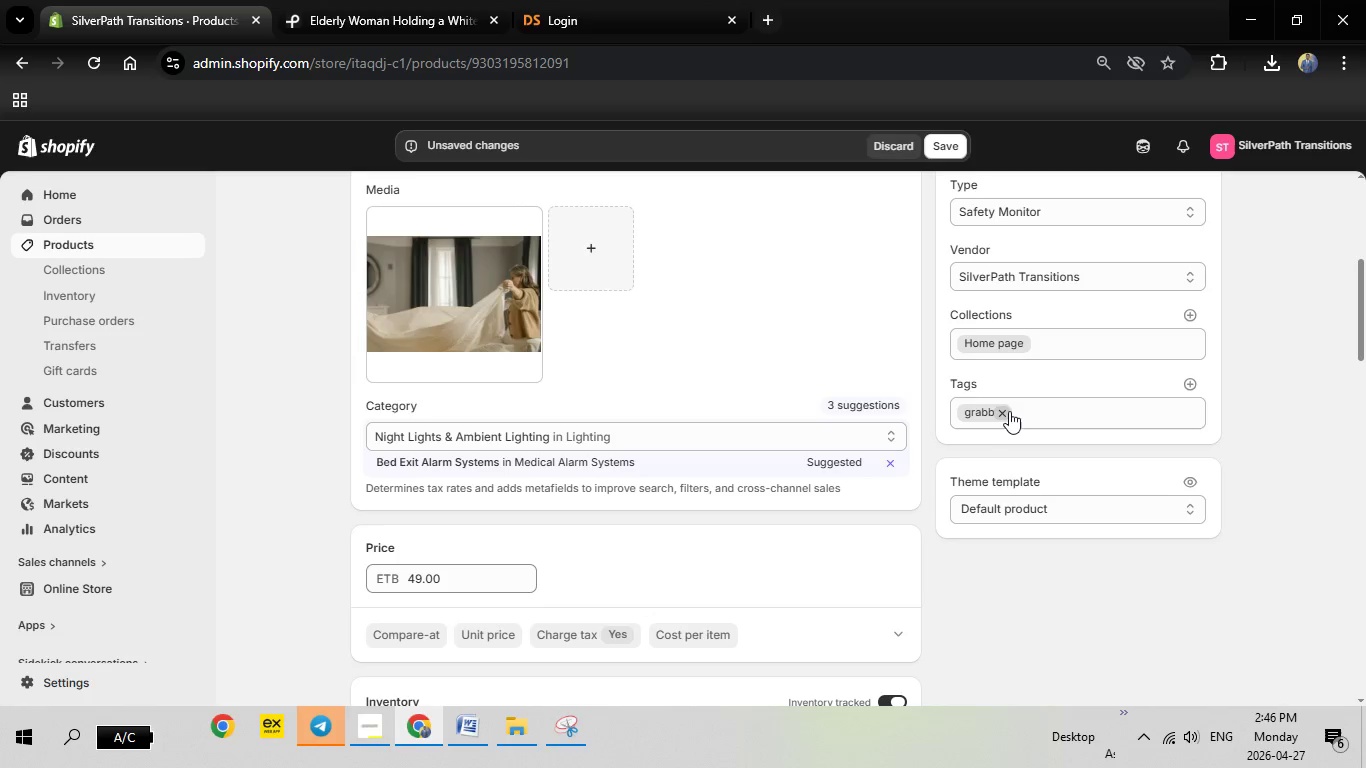 
left_click([1005, 411])
 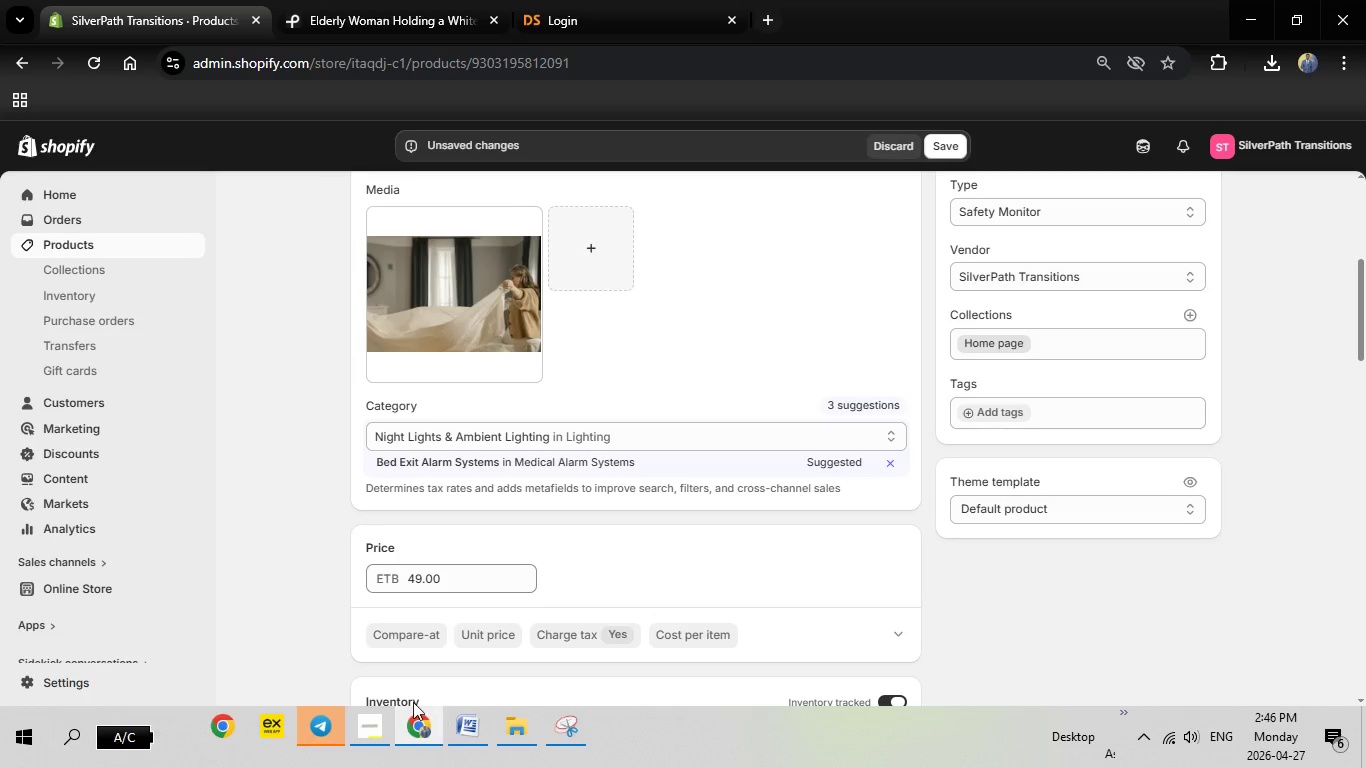 
left_click([465, 722])
 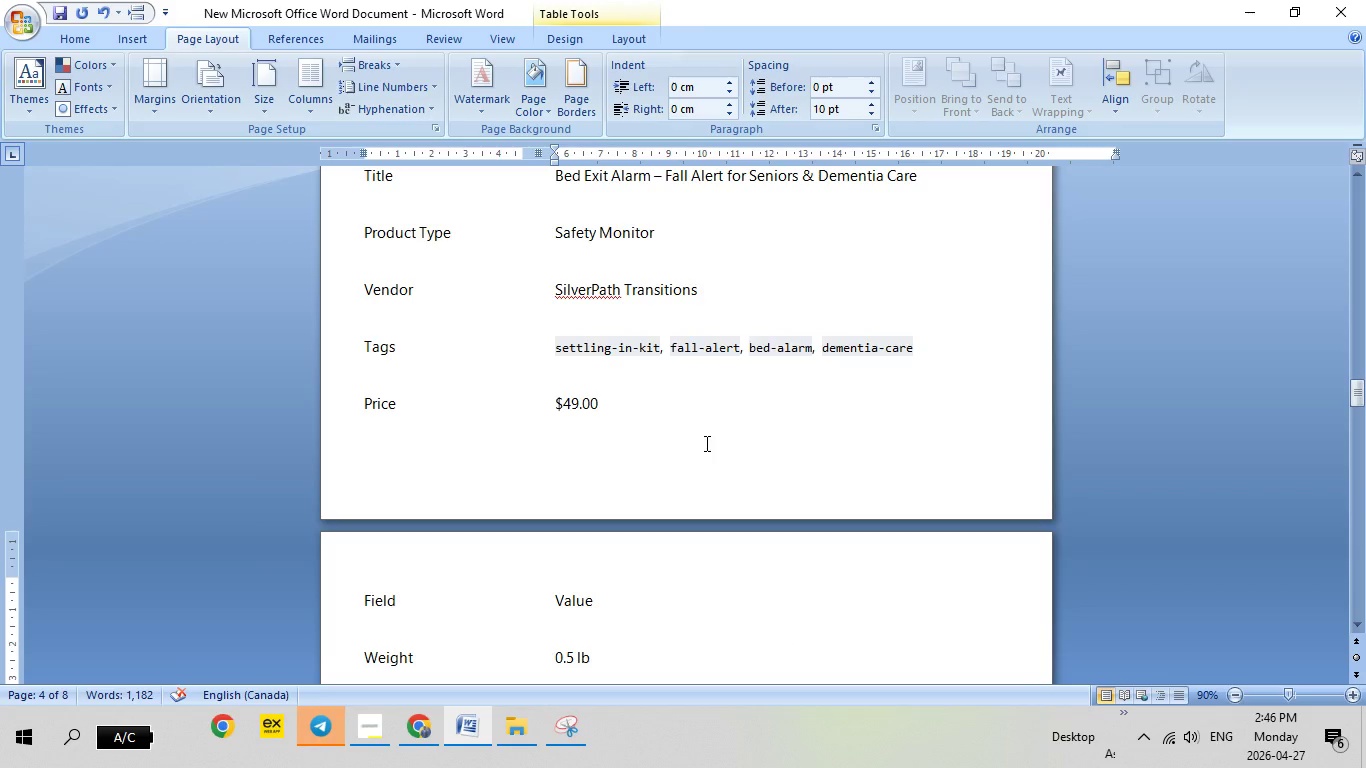 
scroll: coordinate [705, 443], scroll_direction: none, amount: 0.0
 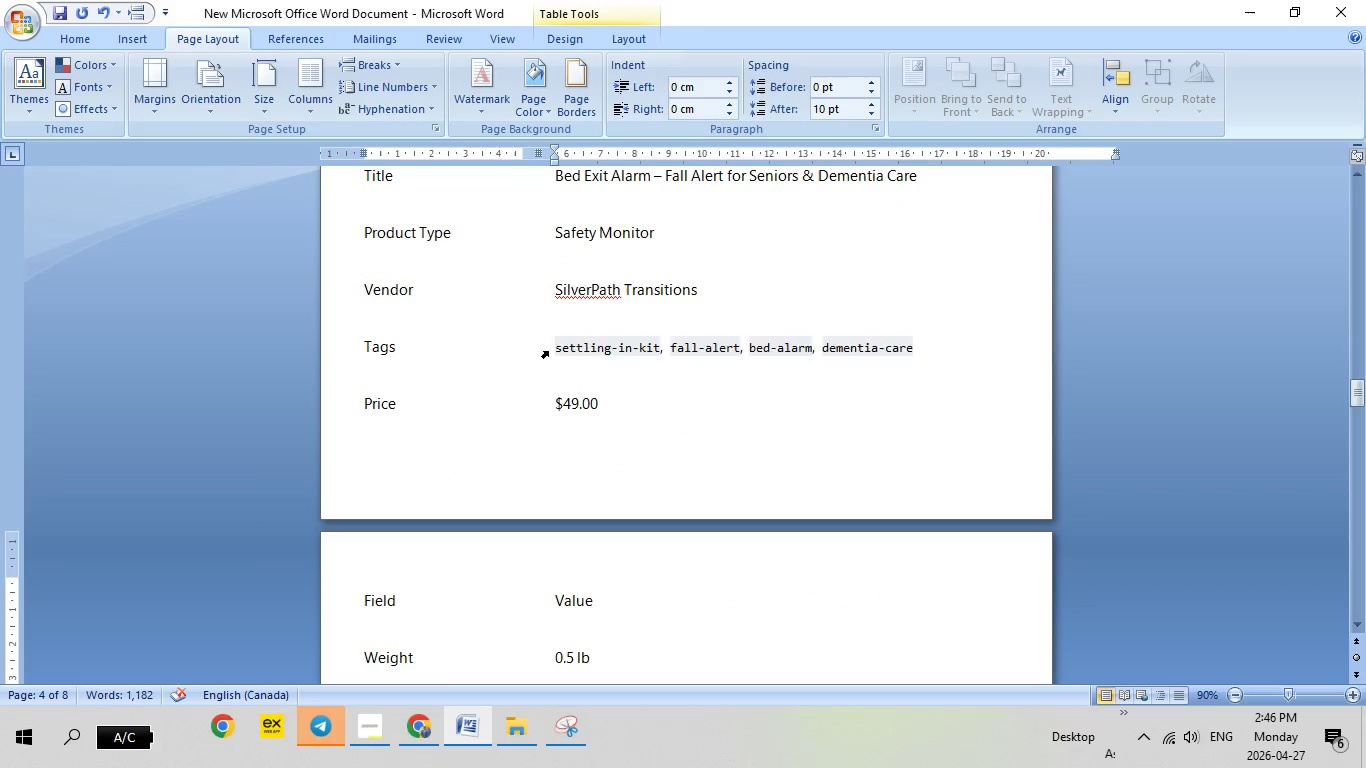 
left_click([548, 351])
 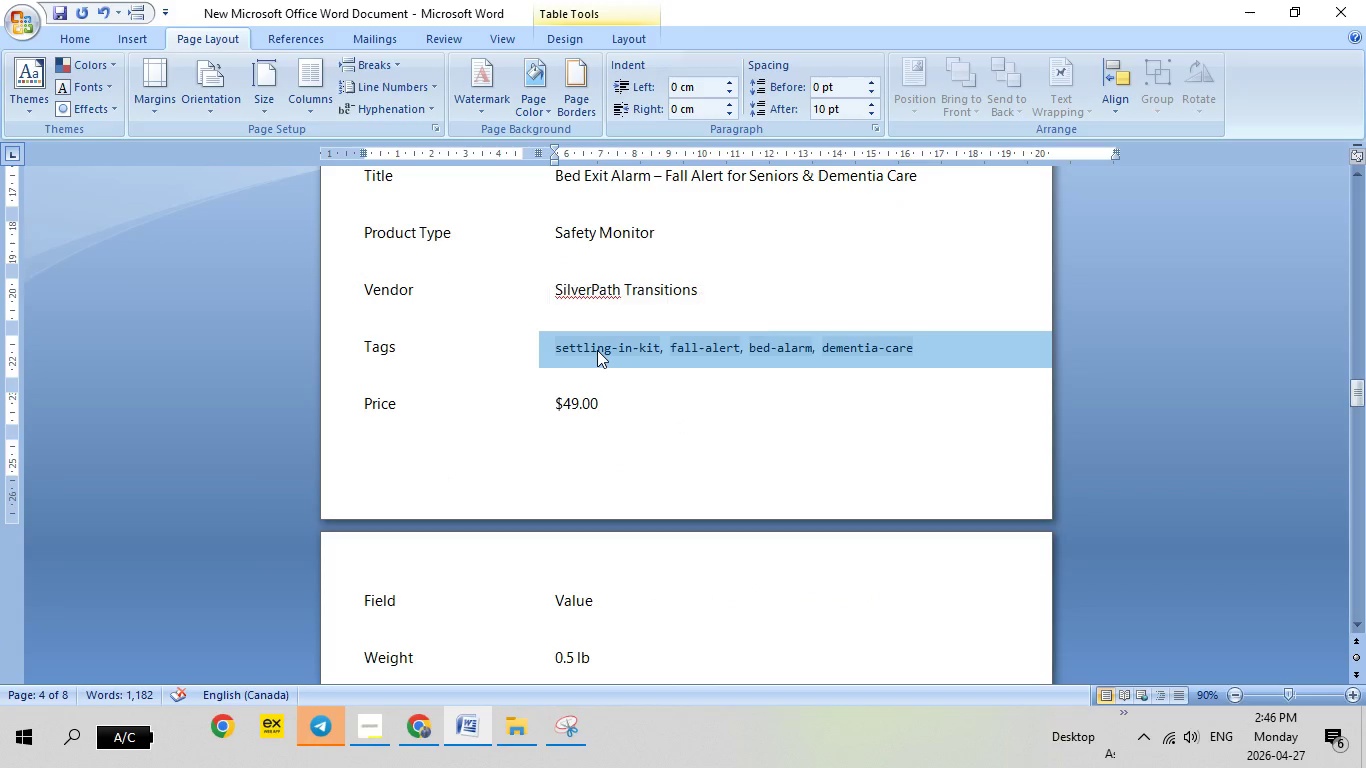 
right_click([597, 350])
 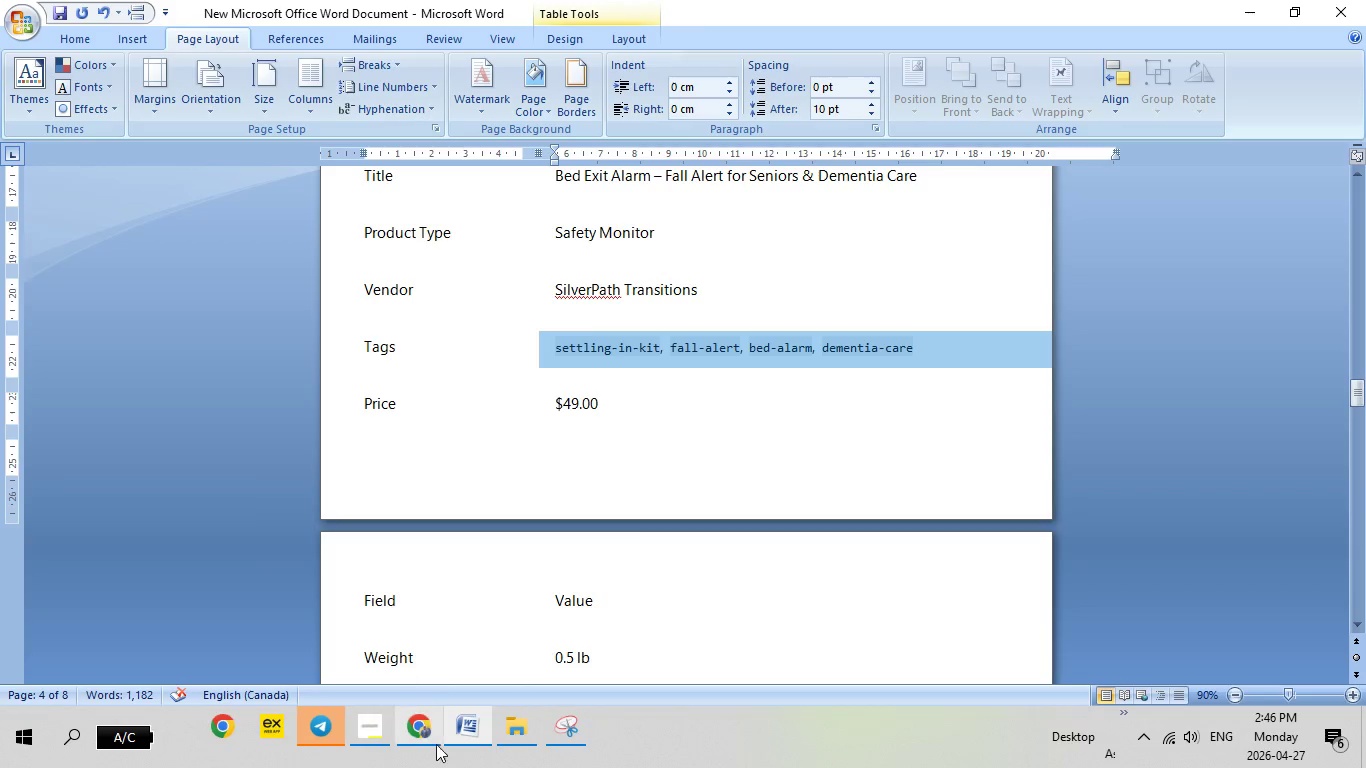 
left_click([415, 723])
 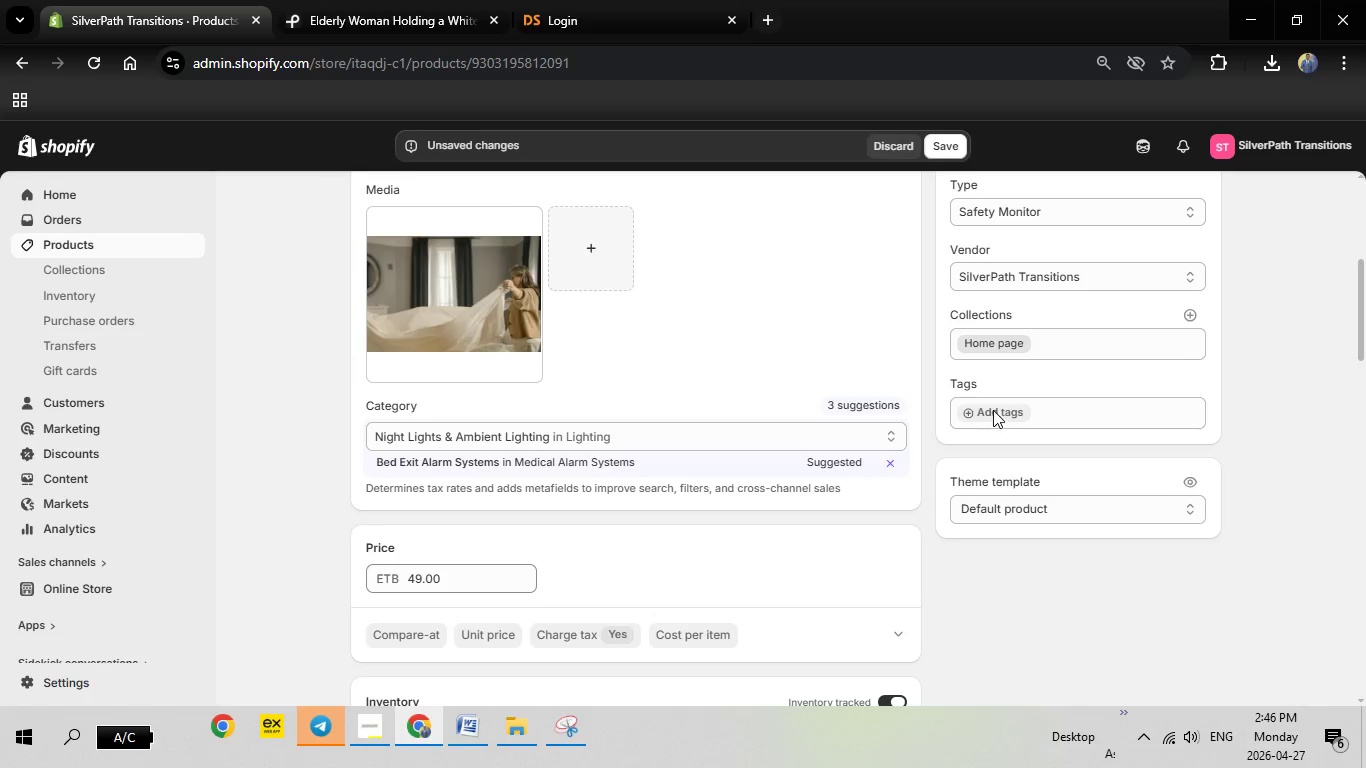 
left_click([994, 410])
 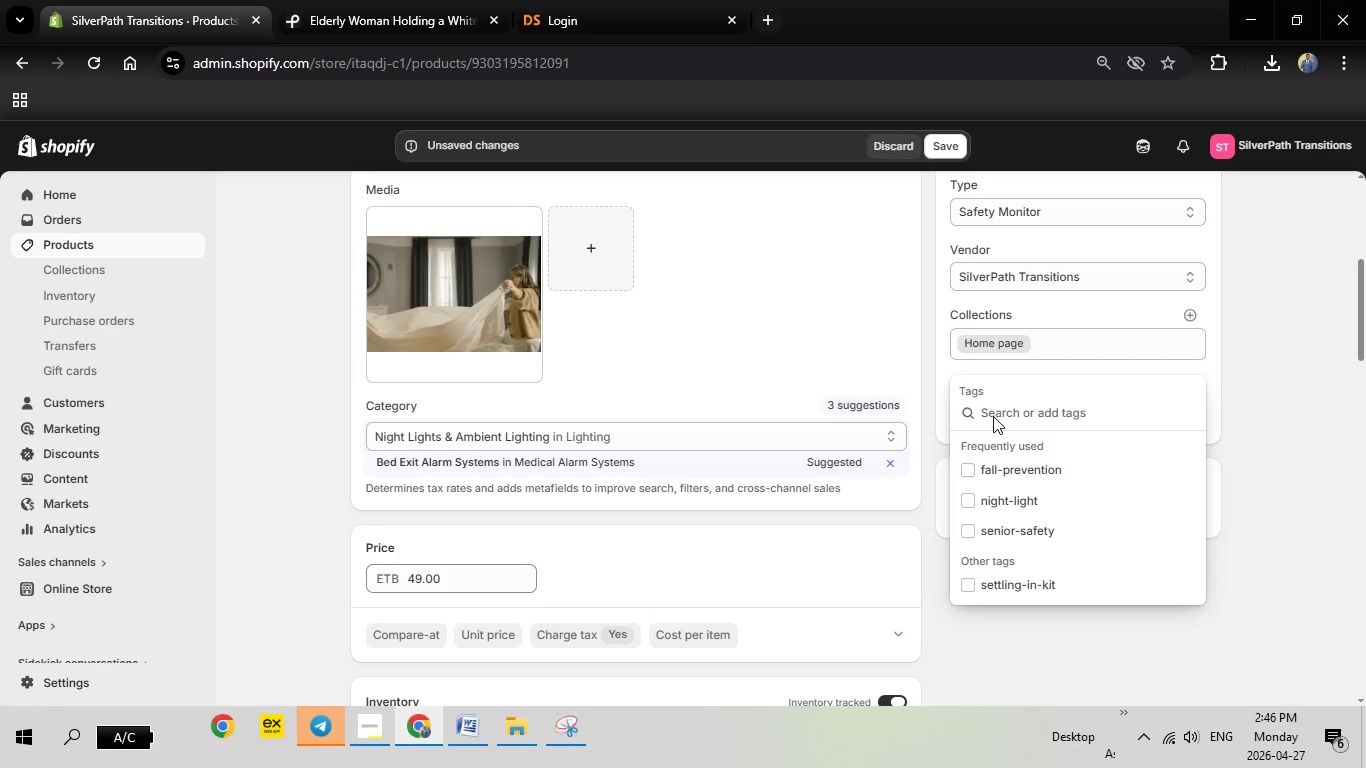 
right_click([993, 416])
 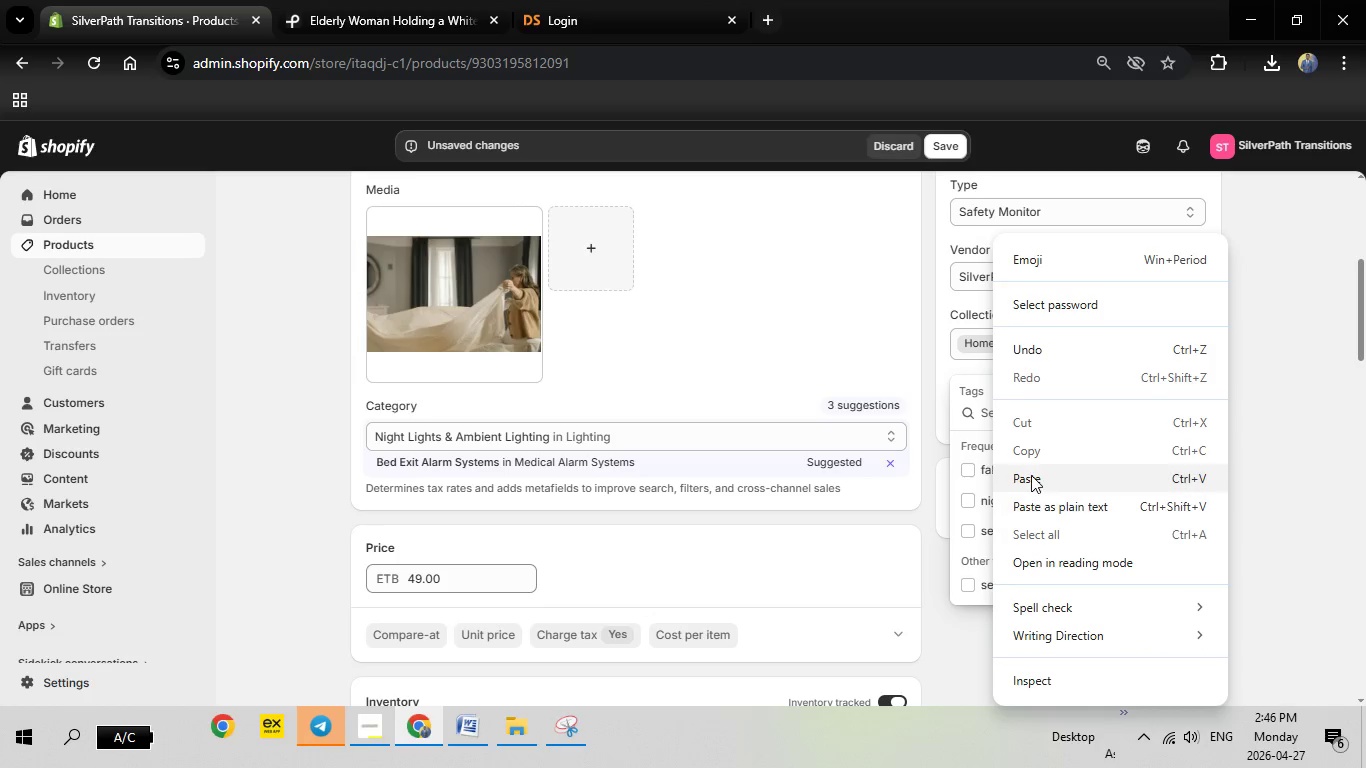 
left_click([1031, 475])
 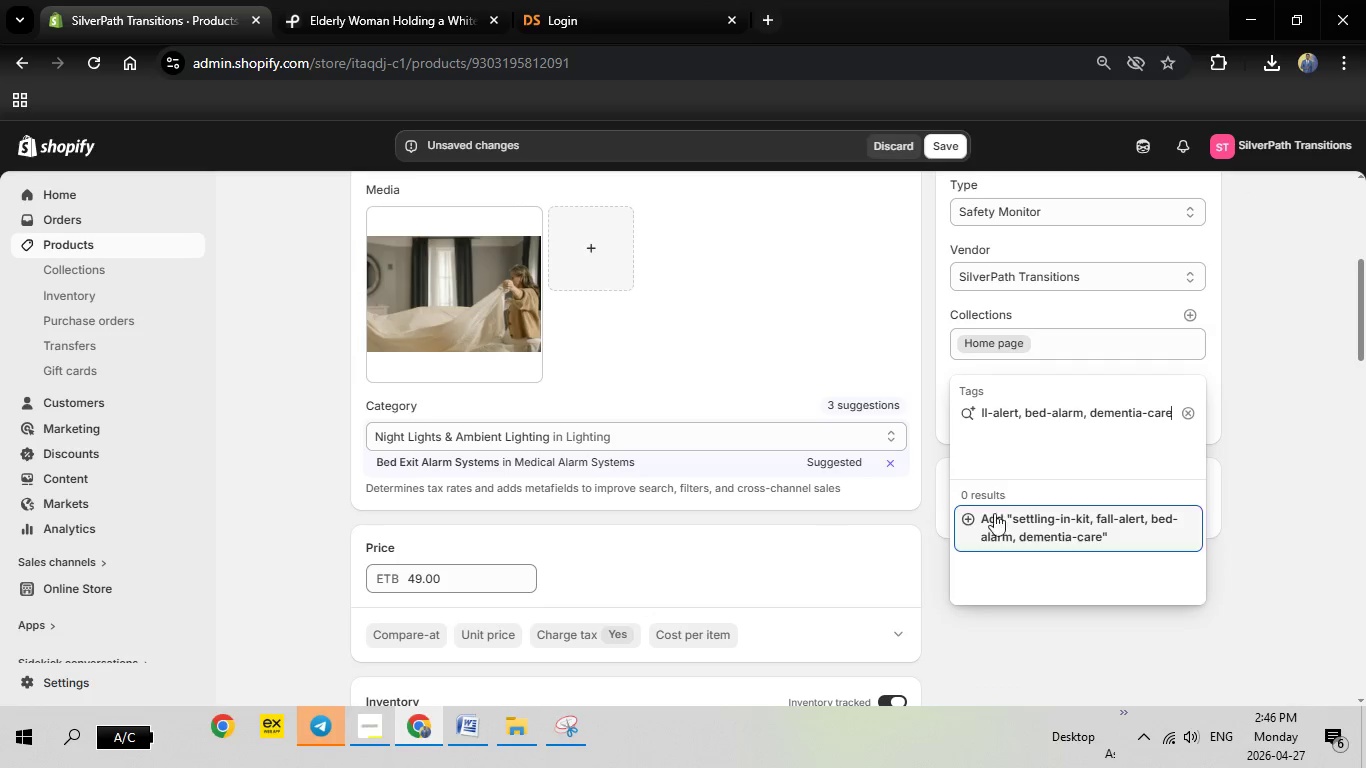 
left_click([1013, 517])
 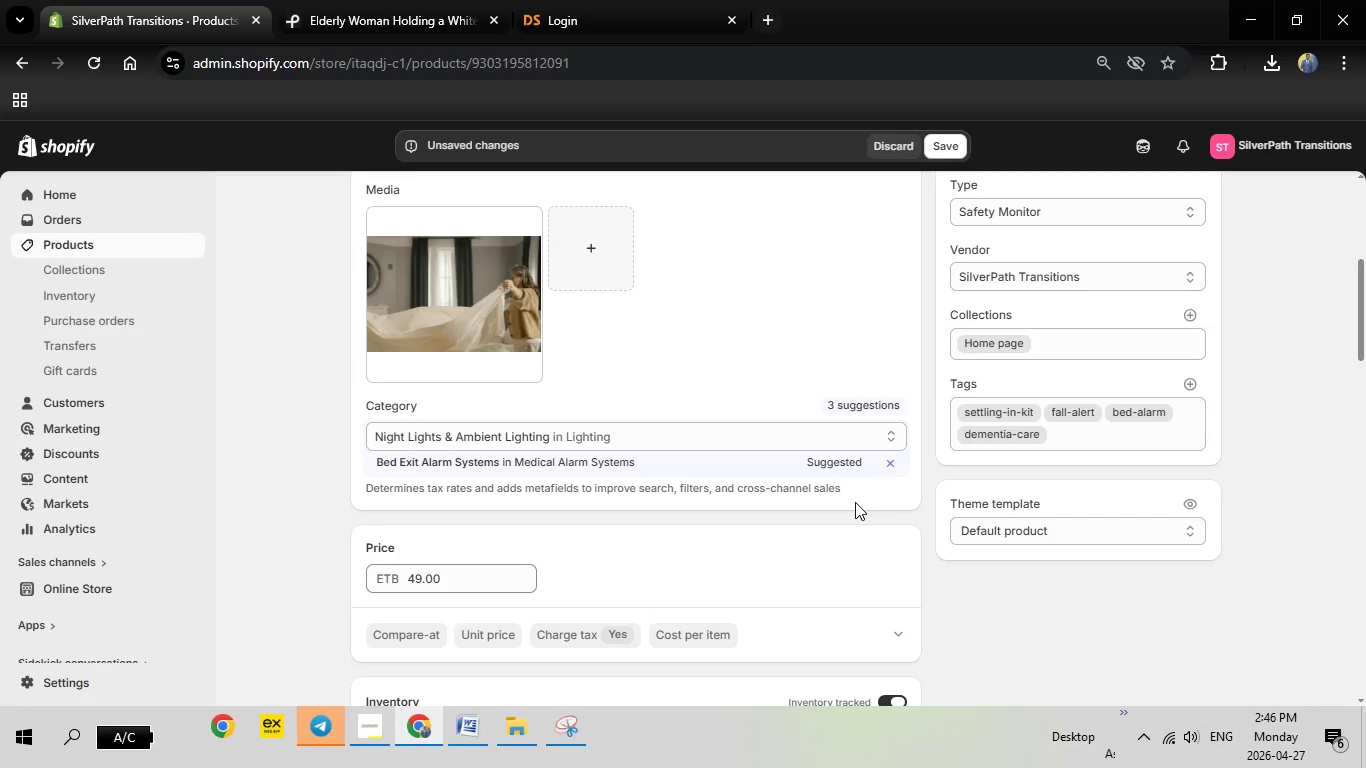 
scroll: coordinate [870, 500], scroll_direction: down, amount: 6.0
 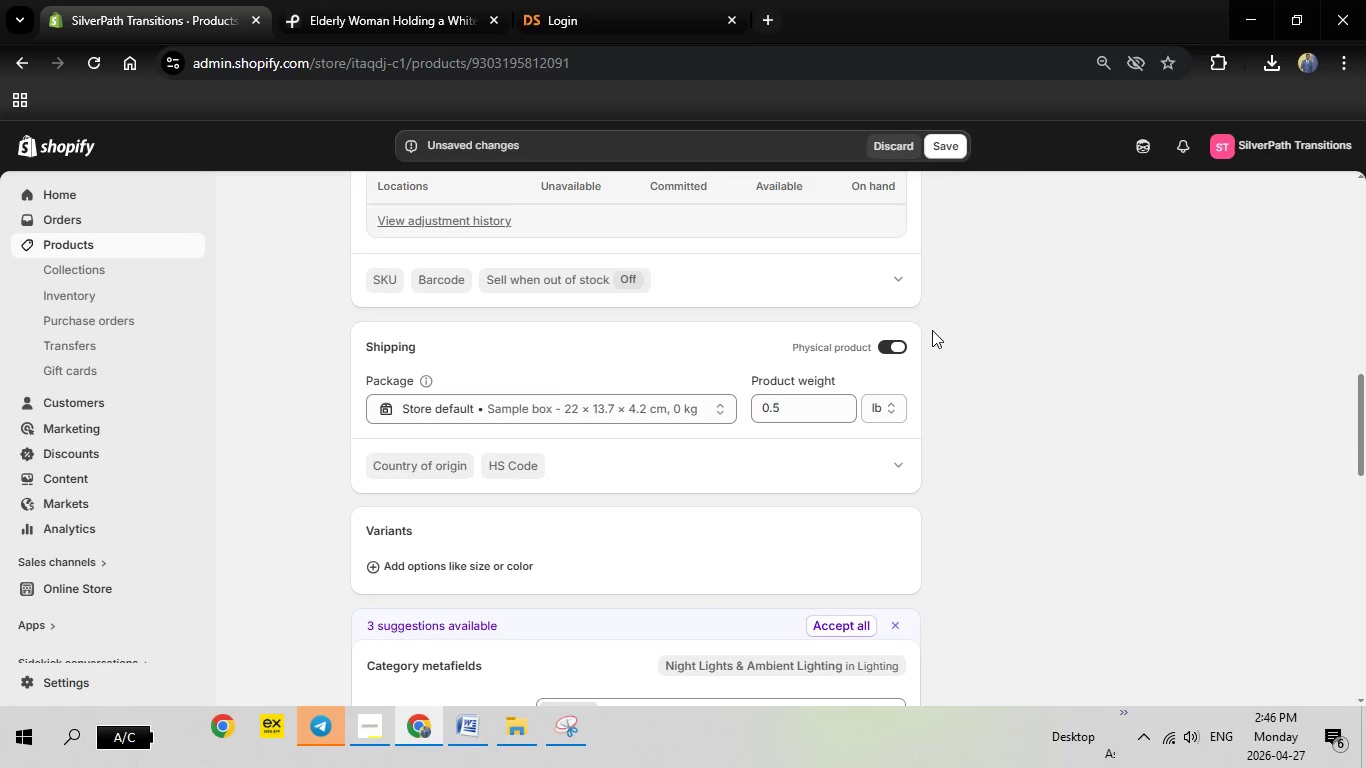 
scroll: coordinate [943, 387], scroll_direction: down, amount: 13.0
 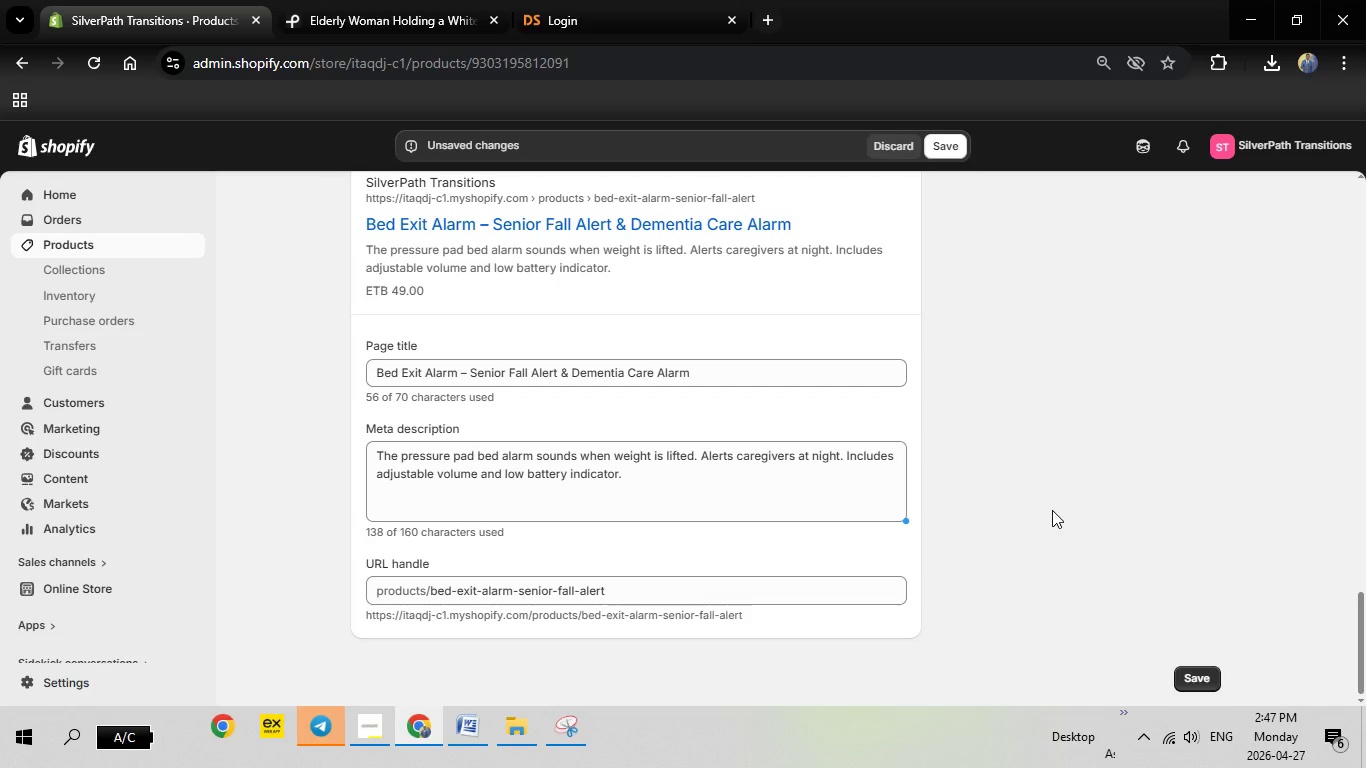 
left_click([460, 728])
 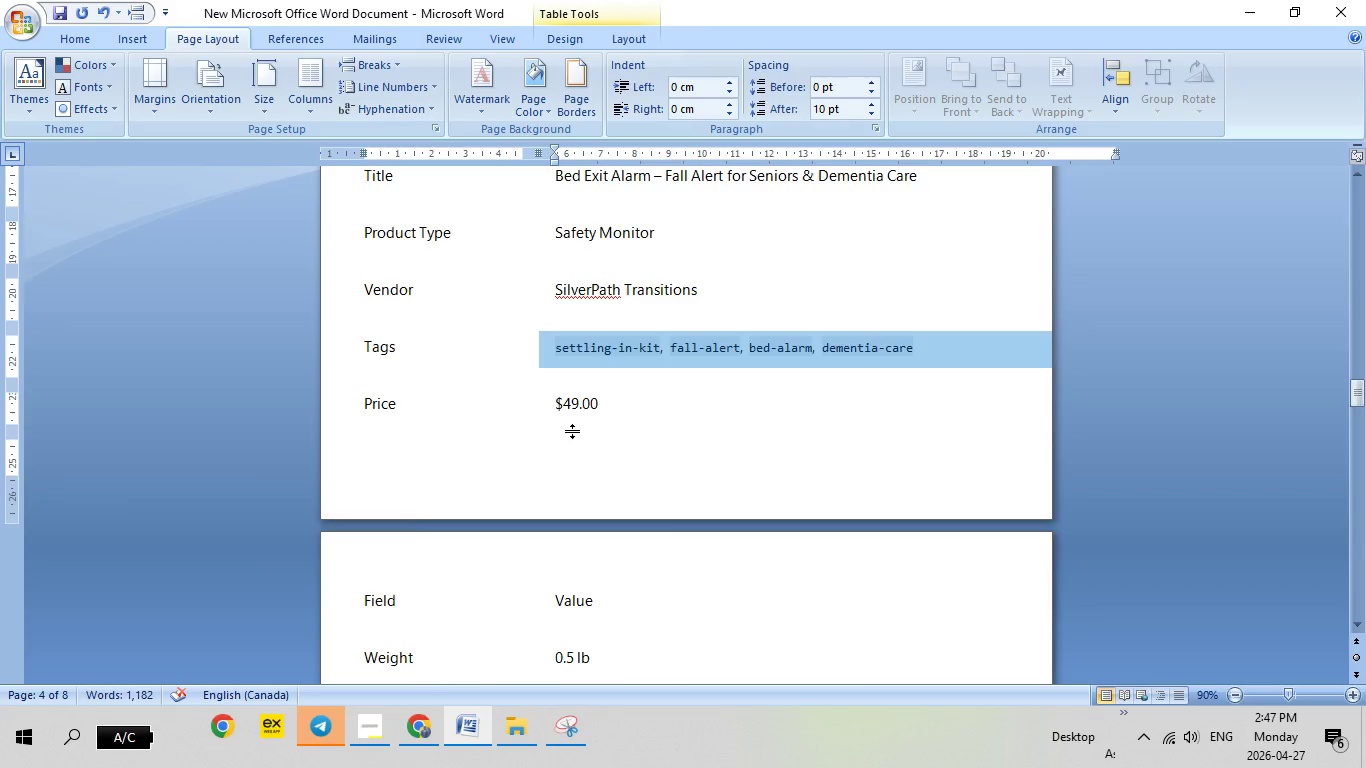 
scroll: coordinate [574, 430], scroll_direction: down, amount: 12.0
 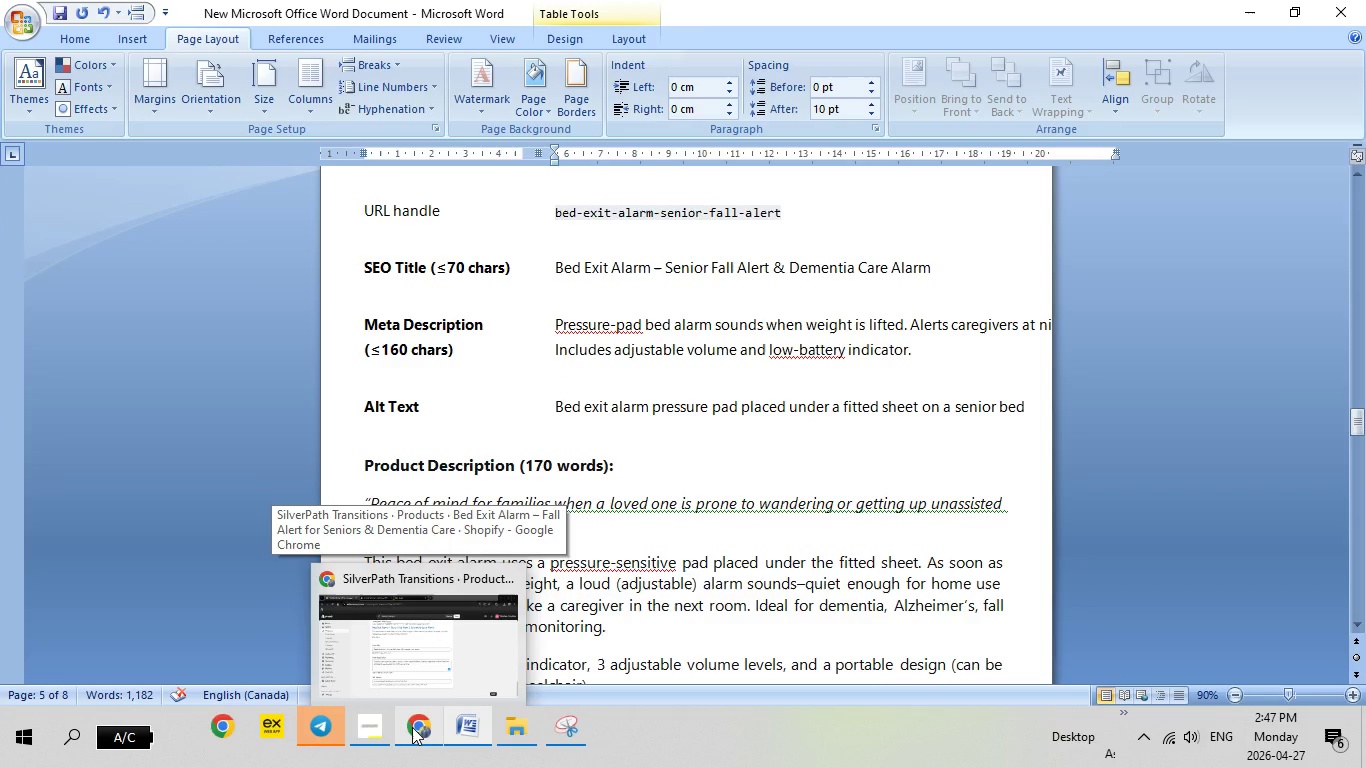 
left_click([412, 727])
 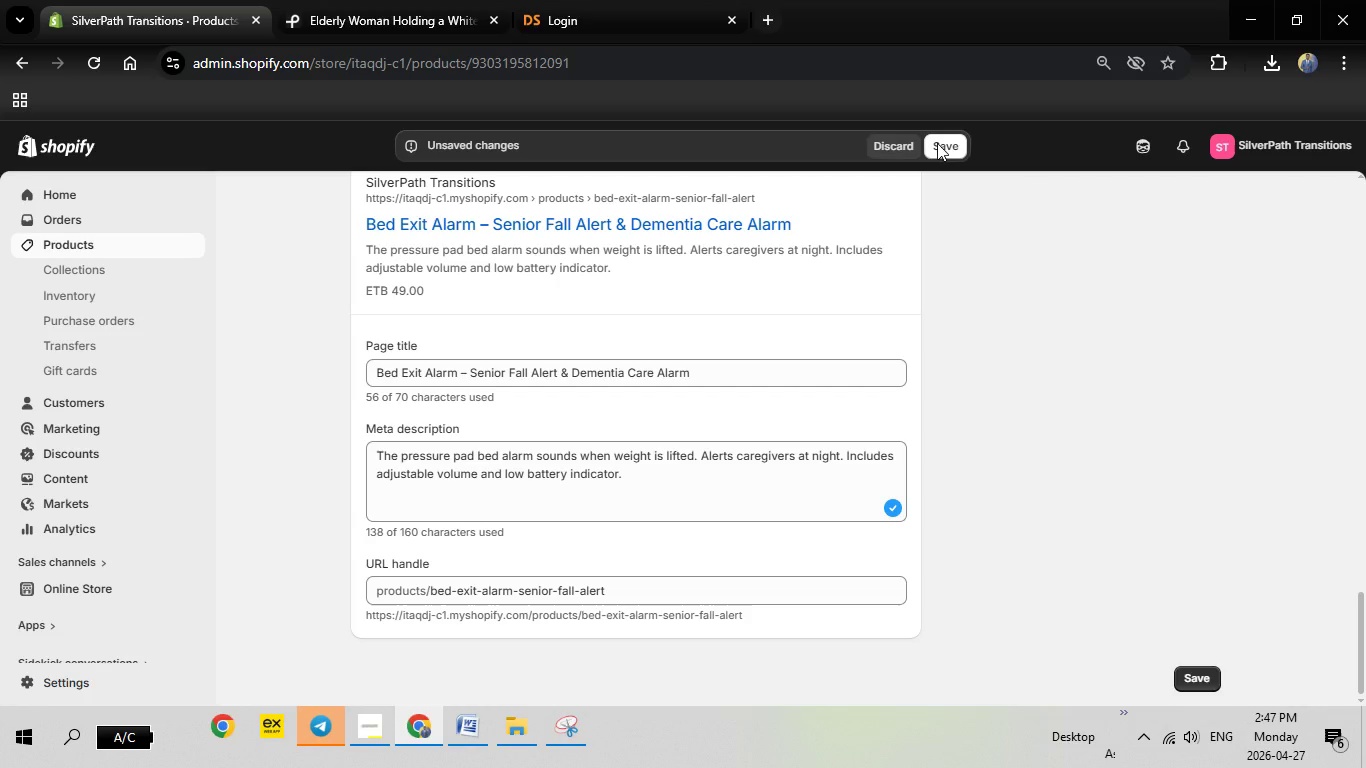 
left_click([937, 143])
 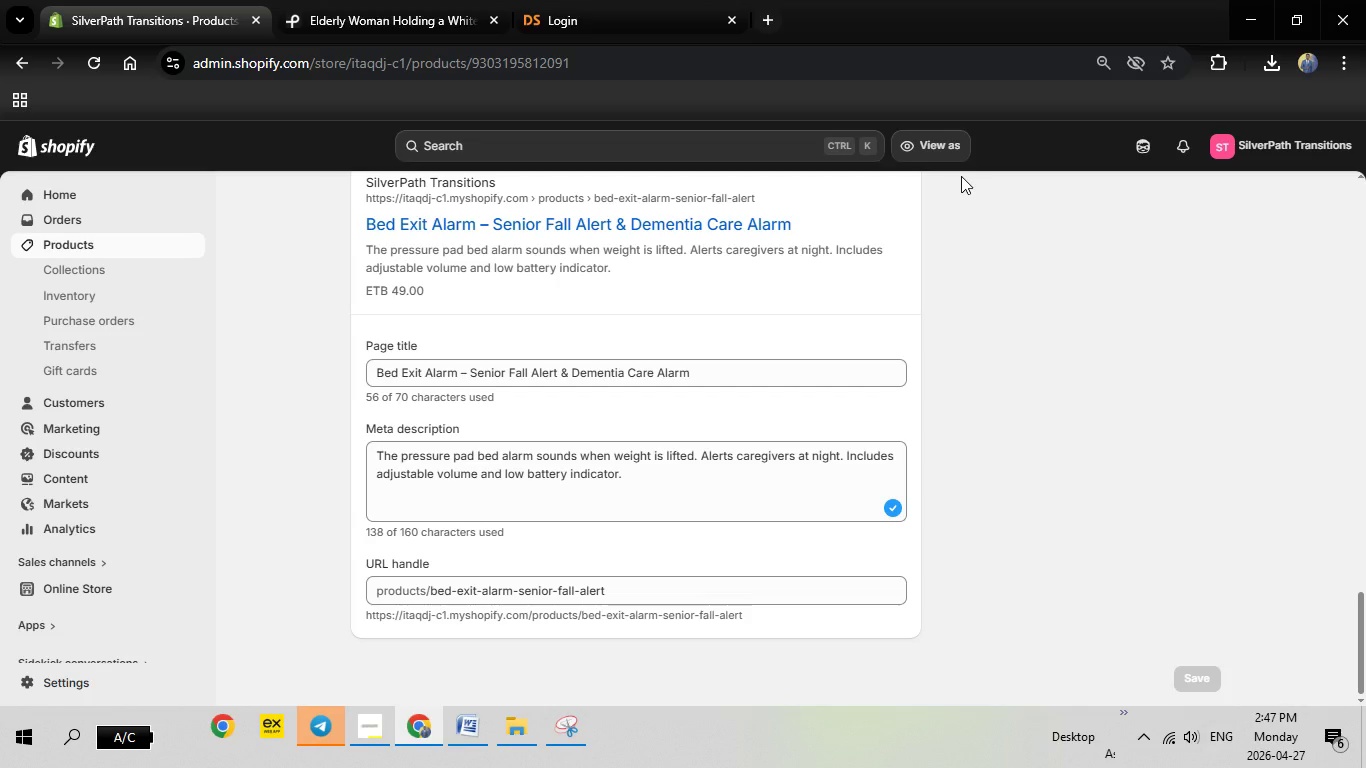 
wait(30.44)
 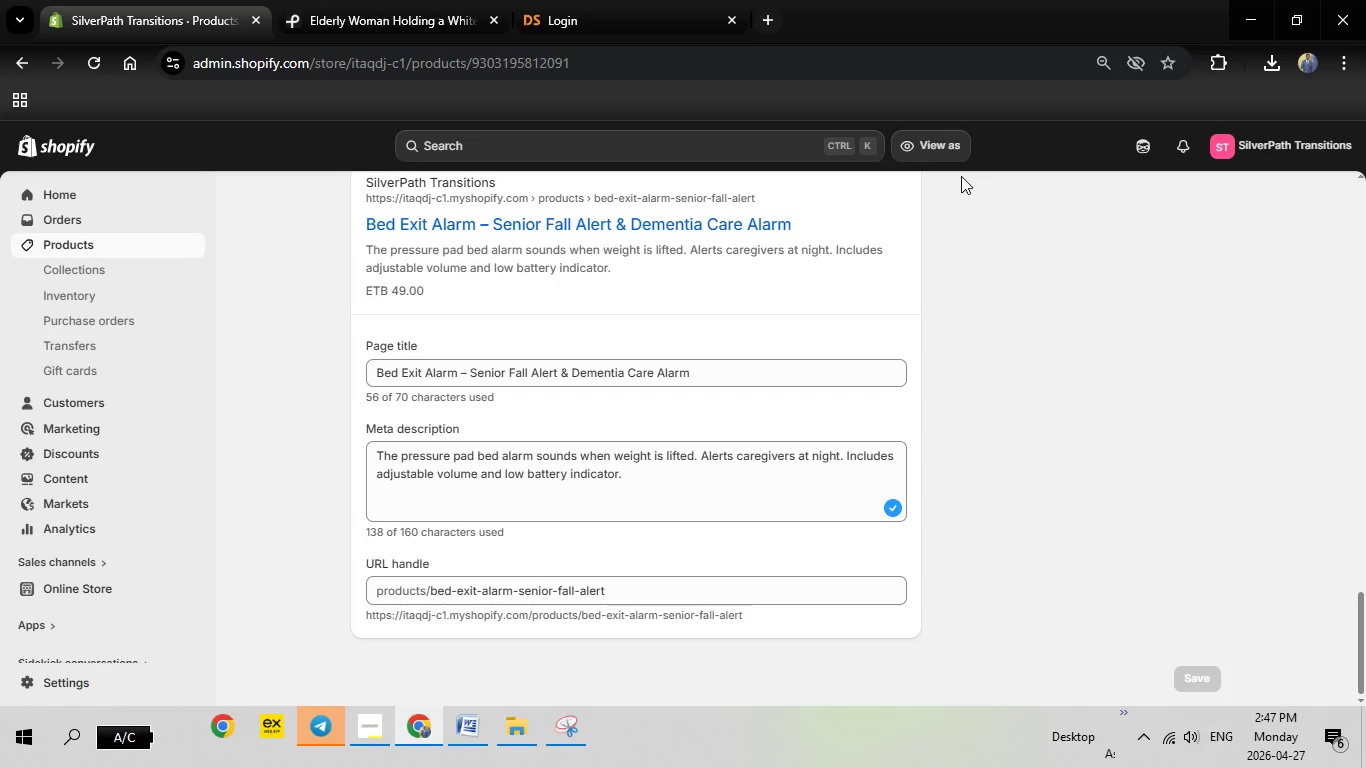 
scroll: coordinate [855, 235], scroll_direction: up, amount: 26.0
 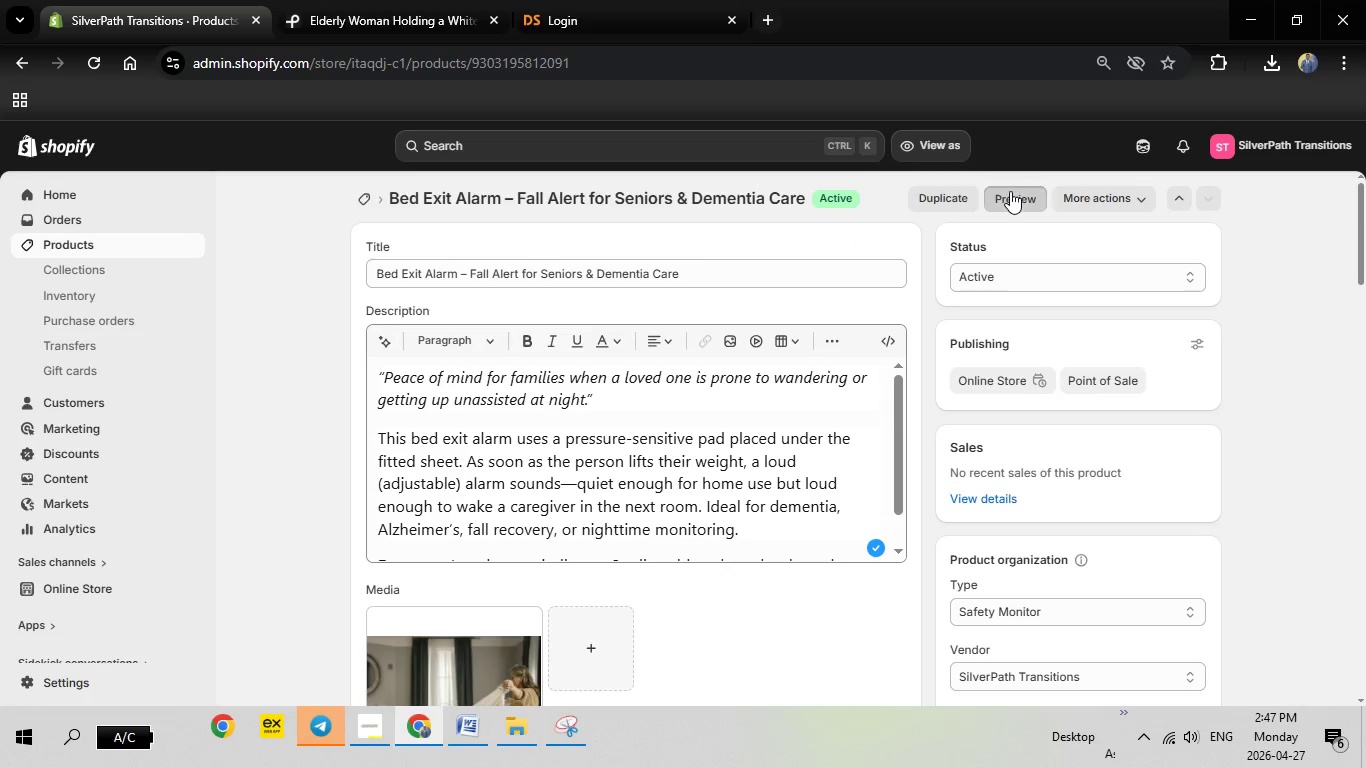 
left_click([1010, 191])
 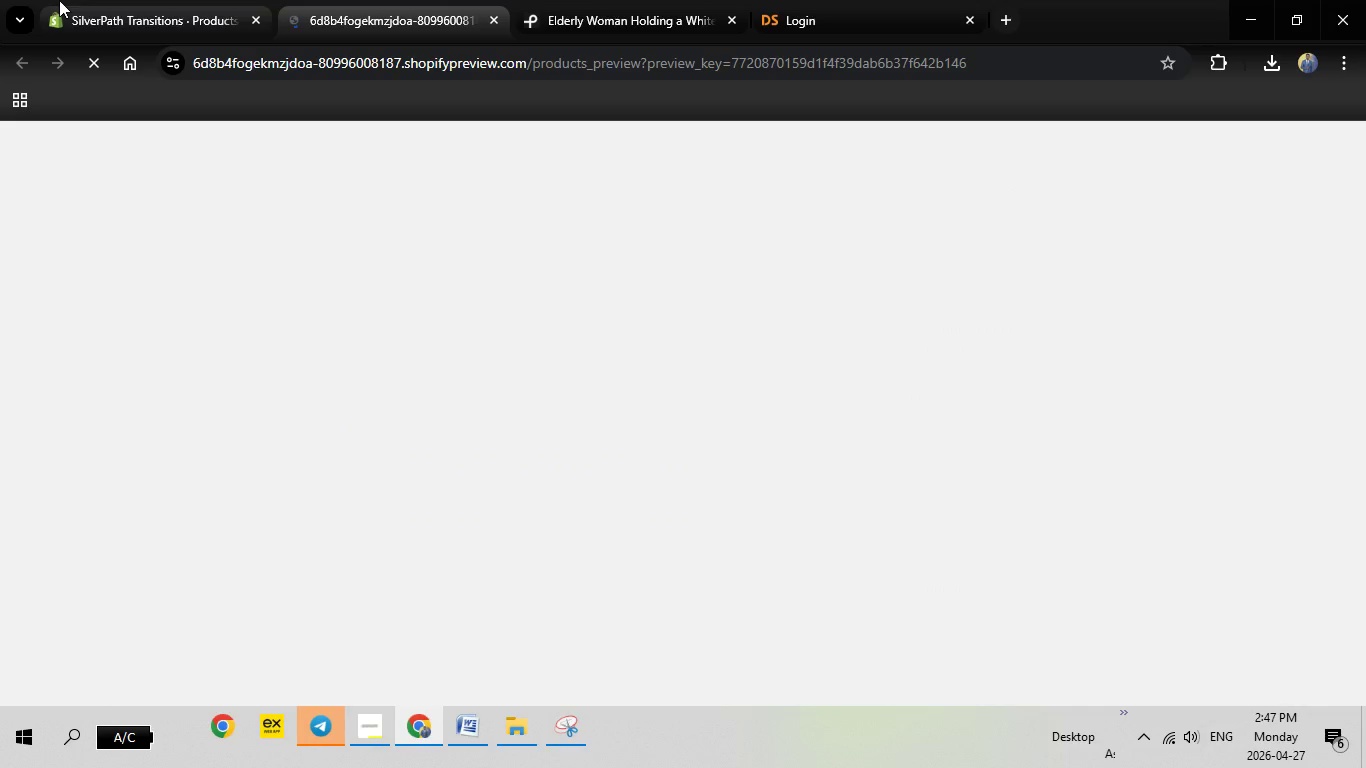 
left_click([182, 0])
 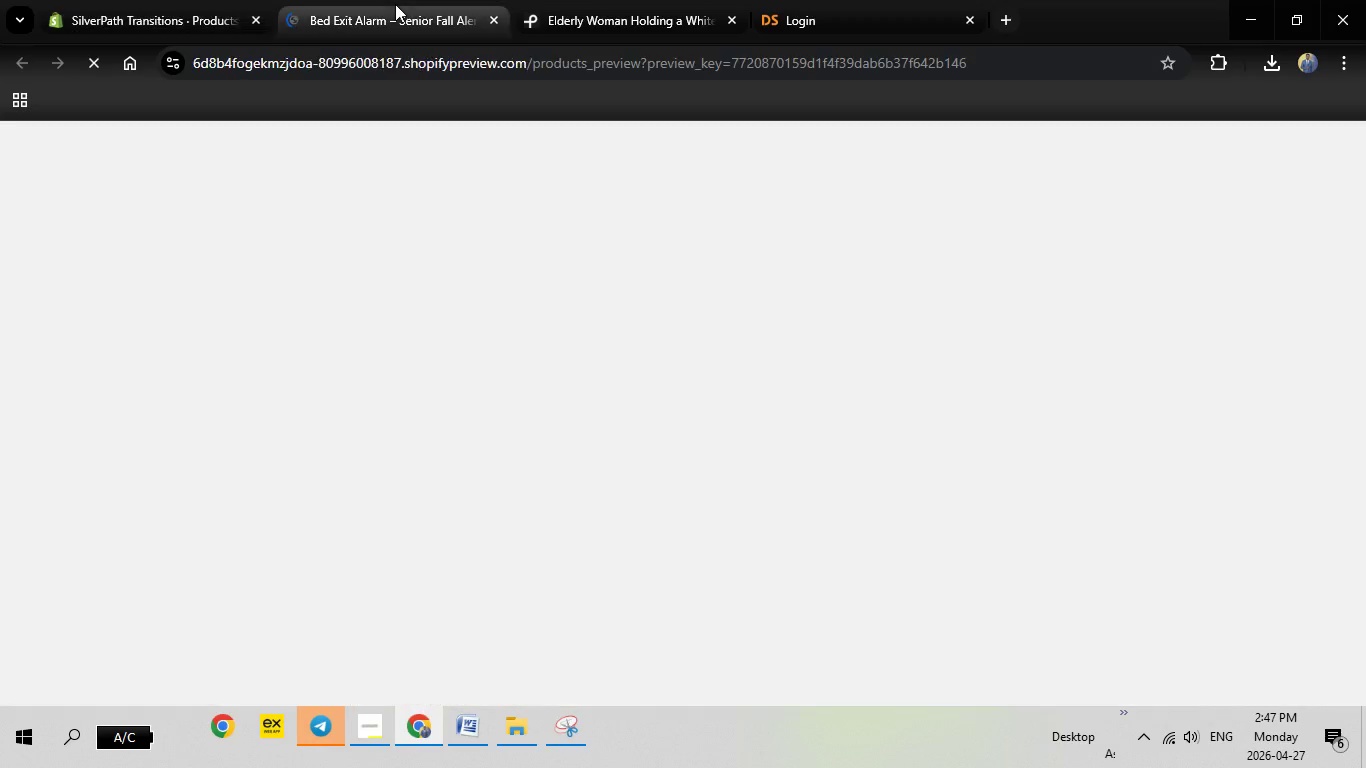 
left_click([395, 4])
 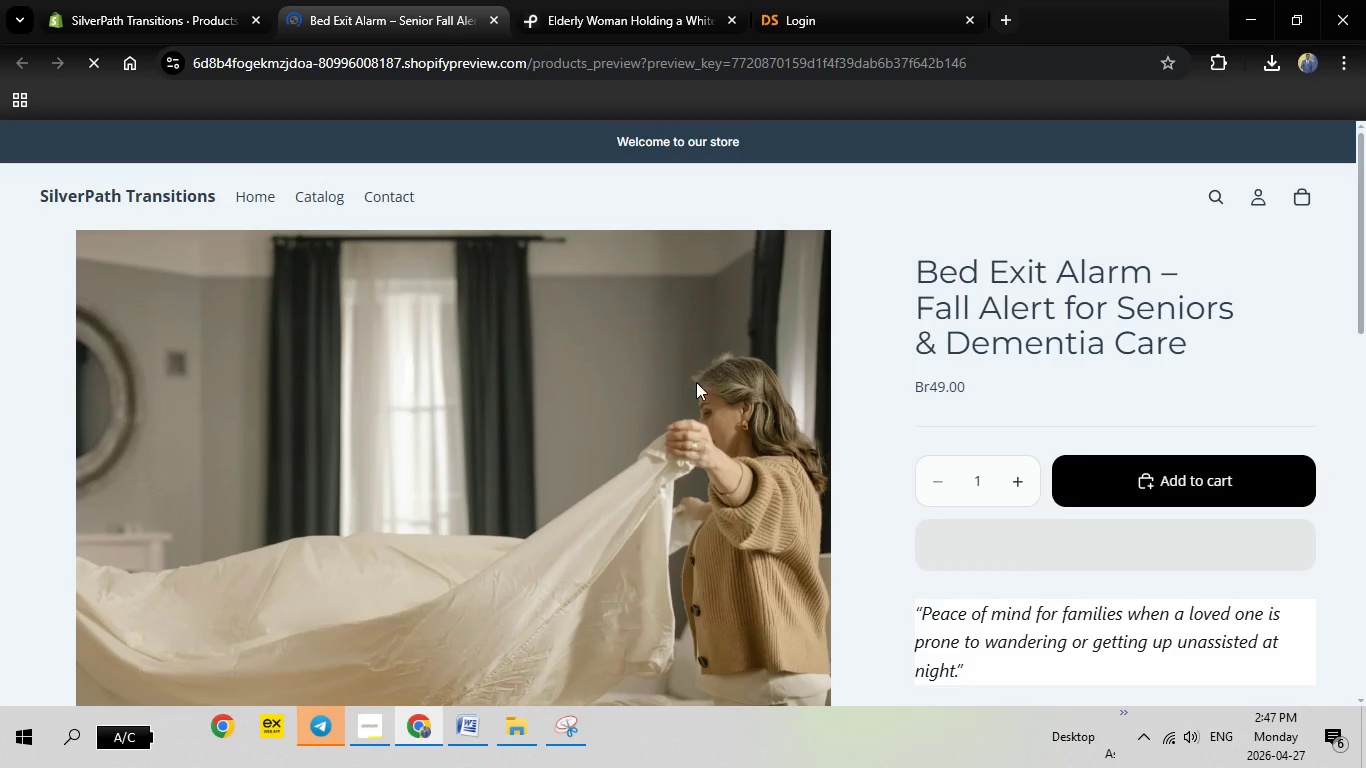 
scroll: coordinate [958, 403], scroll_direction: down, amount: 10.0
 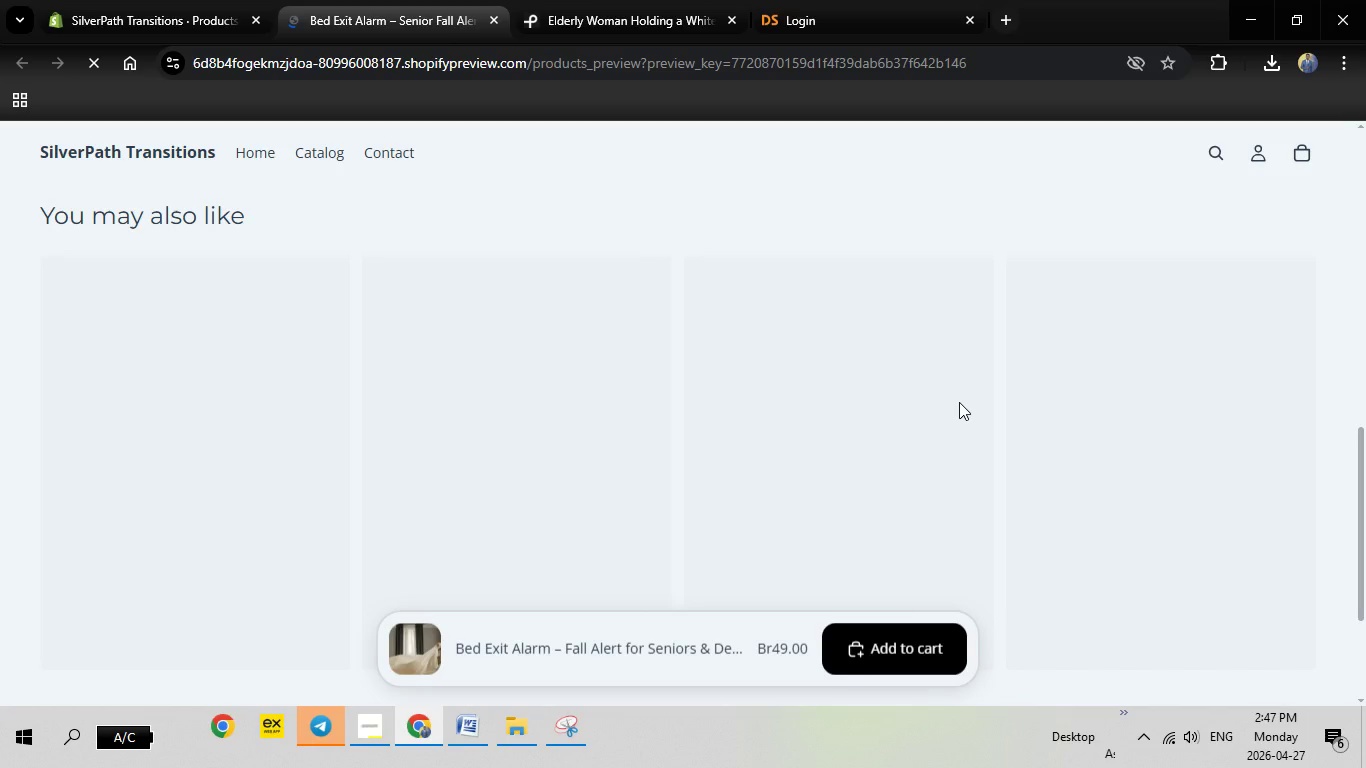 
scroll: coordinate [960, 405], scroll_direction: up, amount: 9.0
 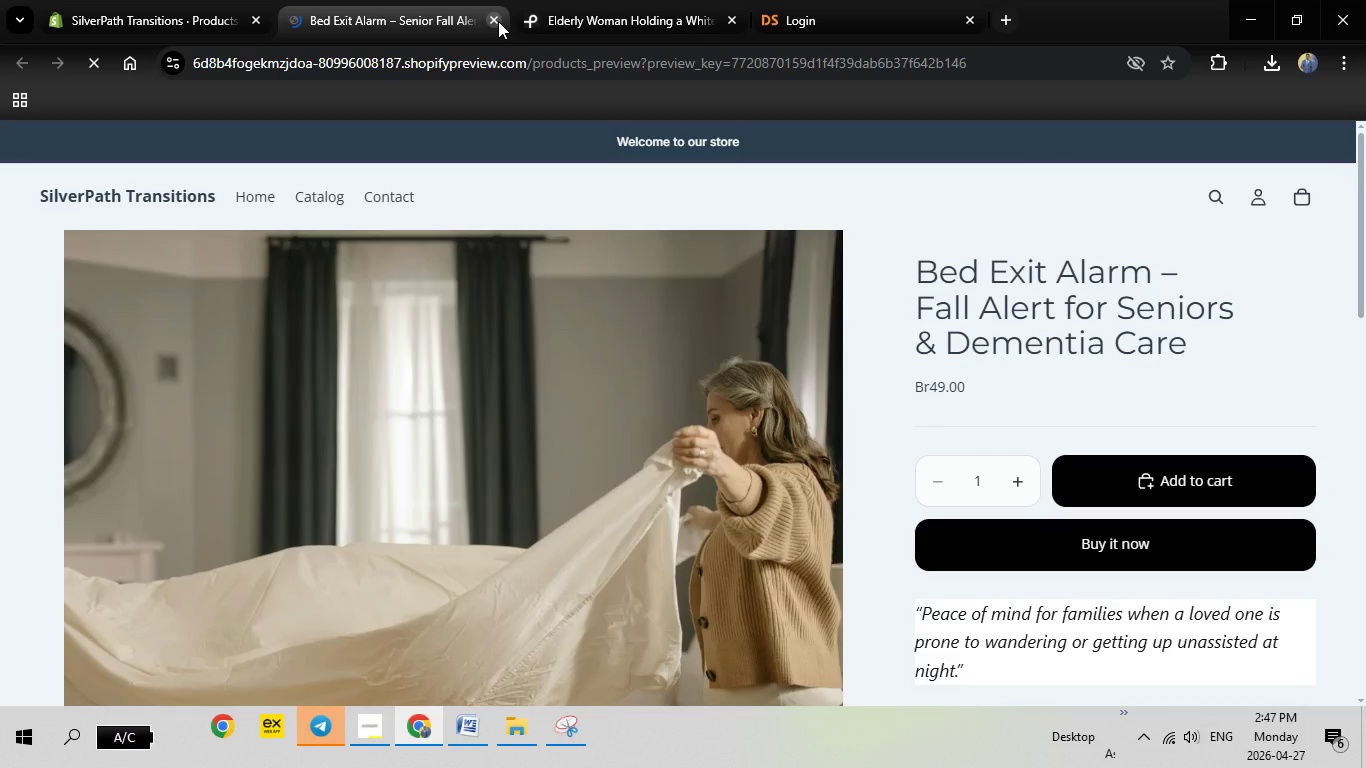 
left_click([498, 21])
 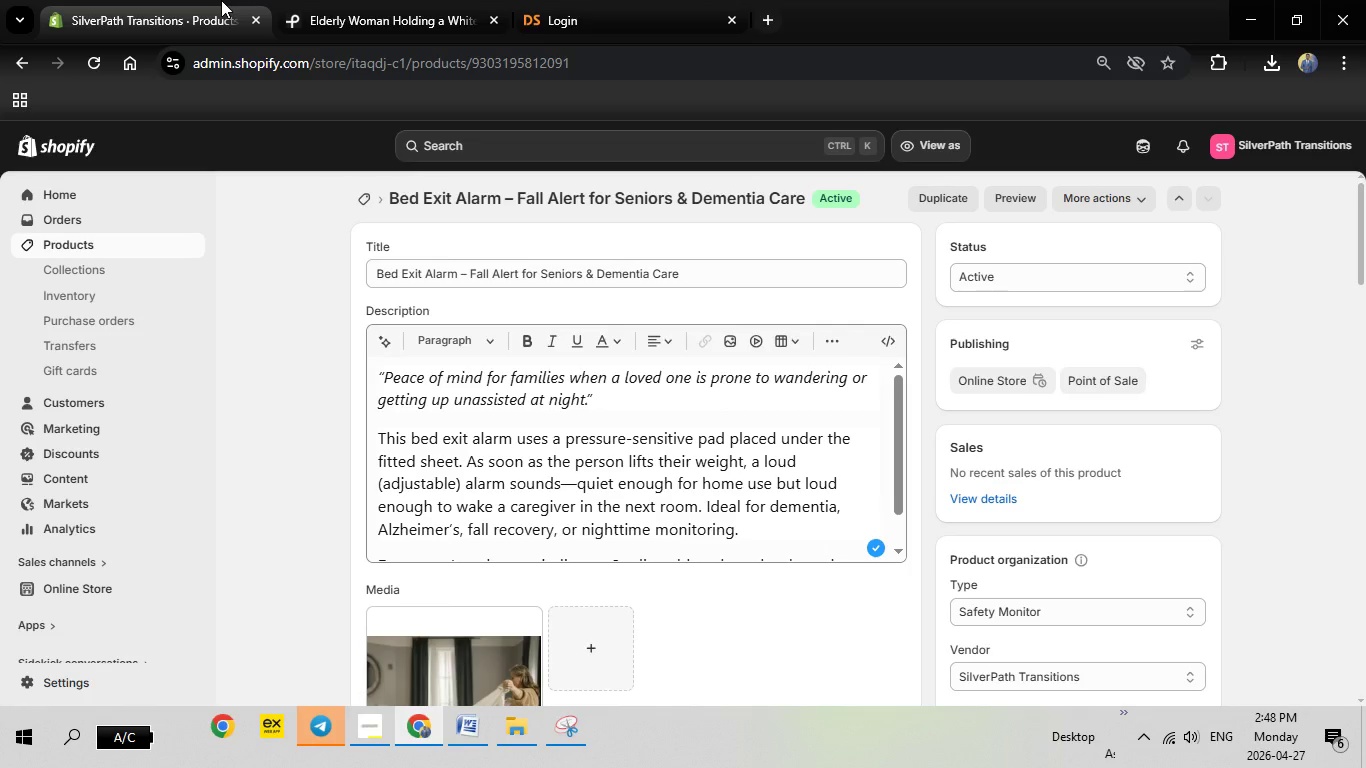 
left_click([221, 0])
 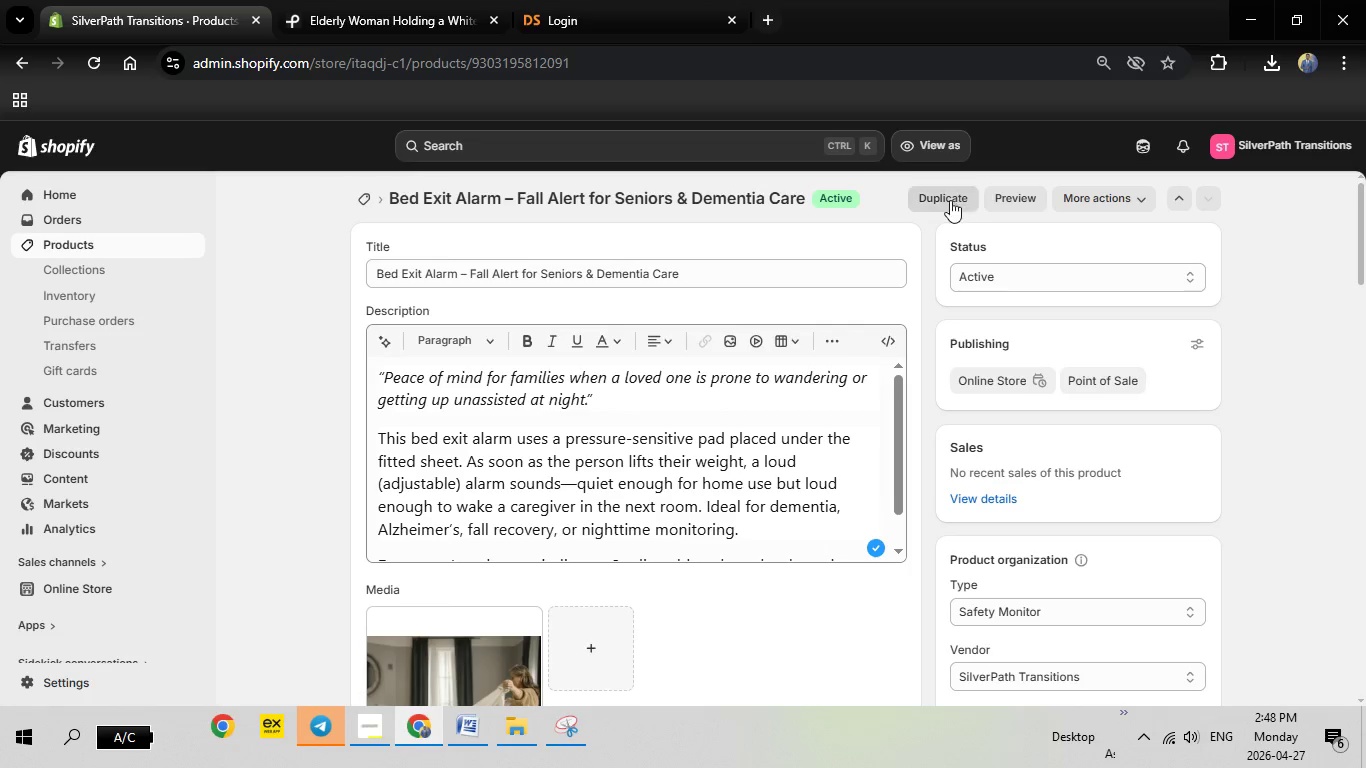 
left_click([944, 198])
 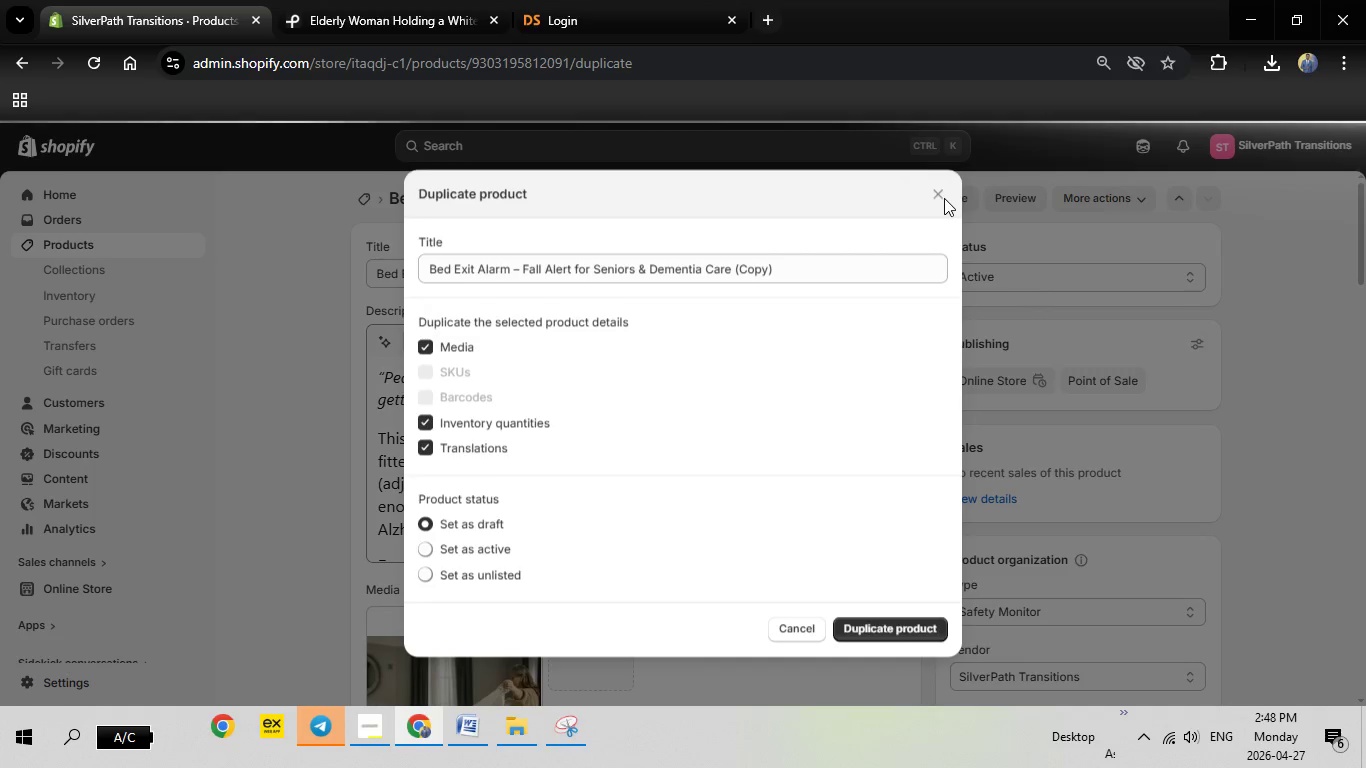 
wait(12.3)
 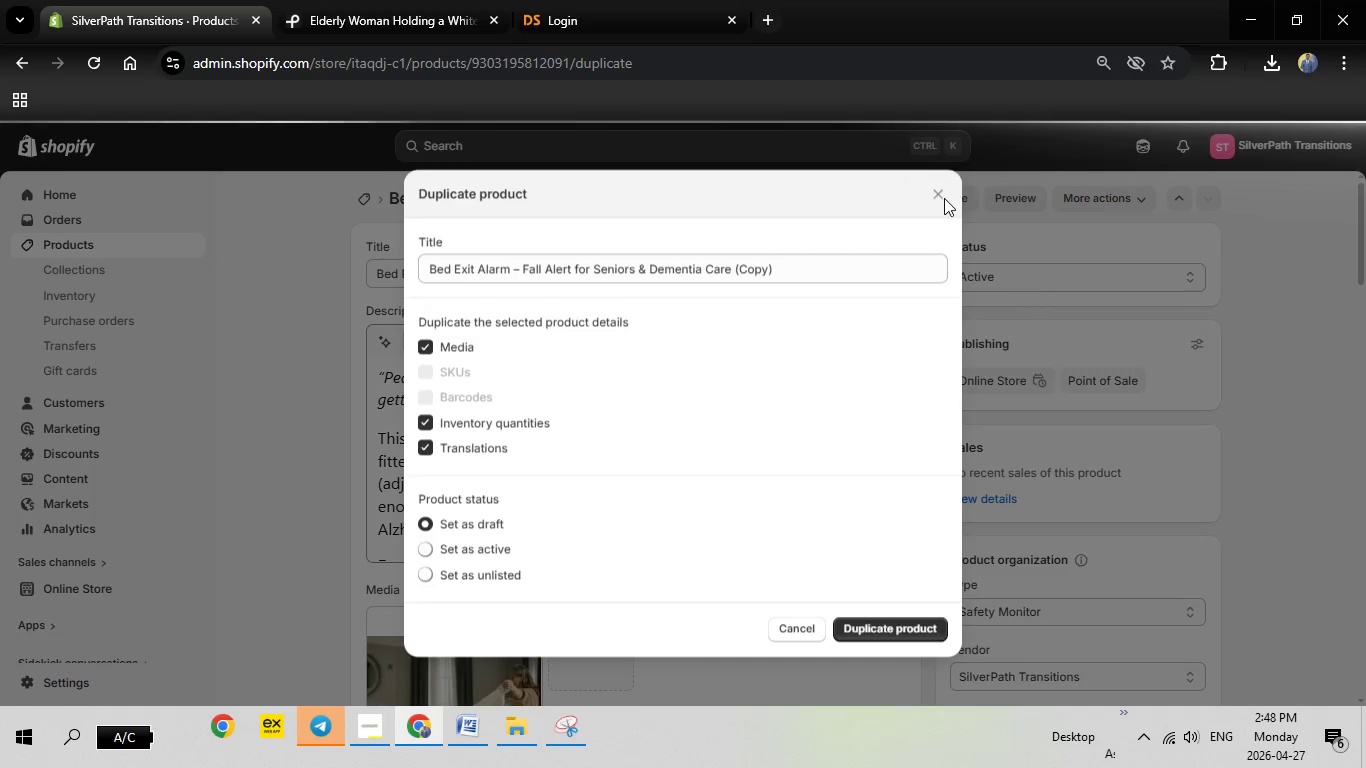 
left_click([478, 730])
 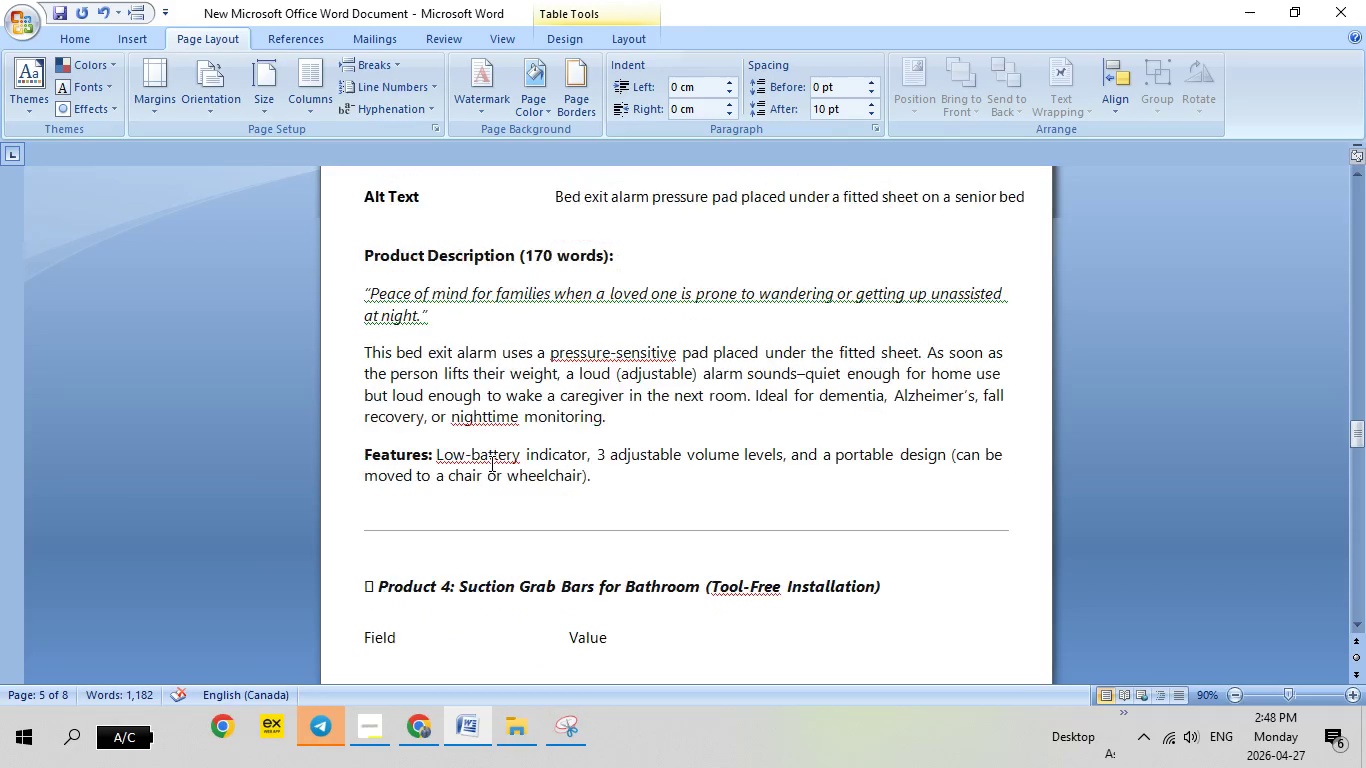 
scroll: coordinate [489, 463], scroll_direction: down, amount: 18.0
 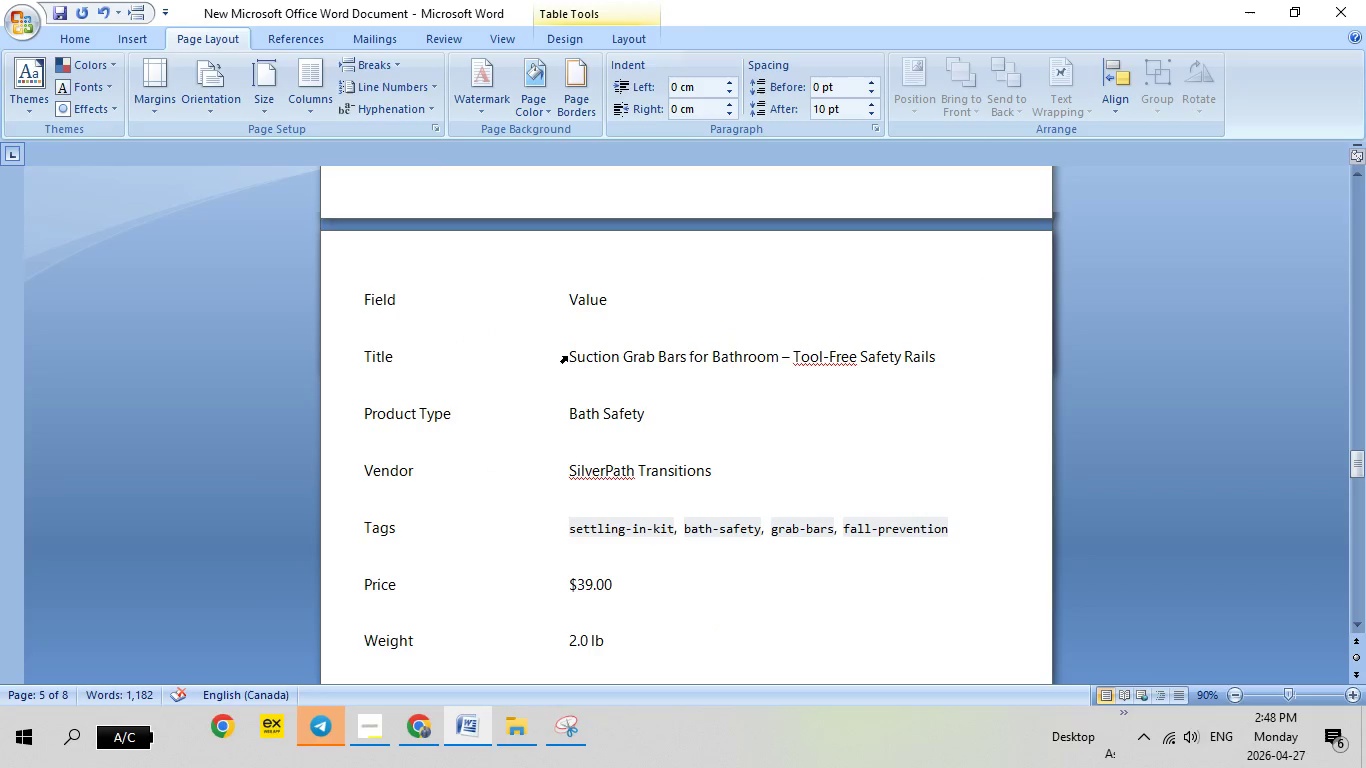 
left_click([564, 357])
 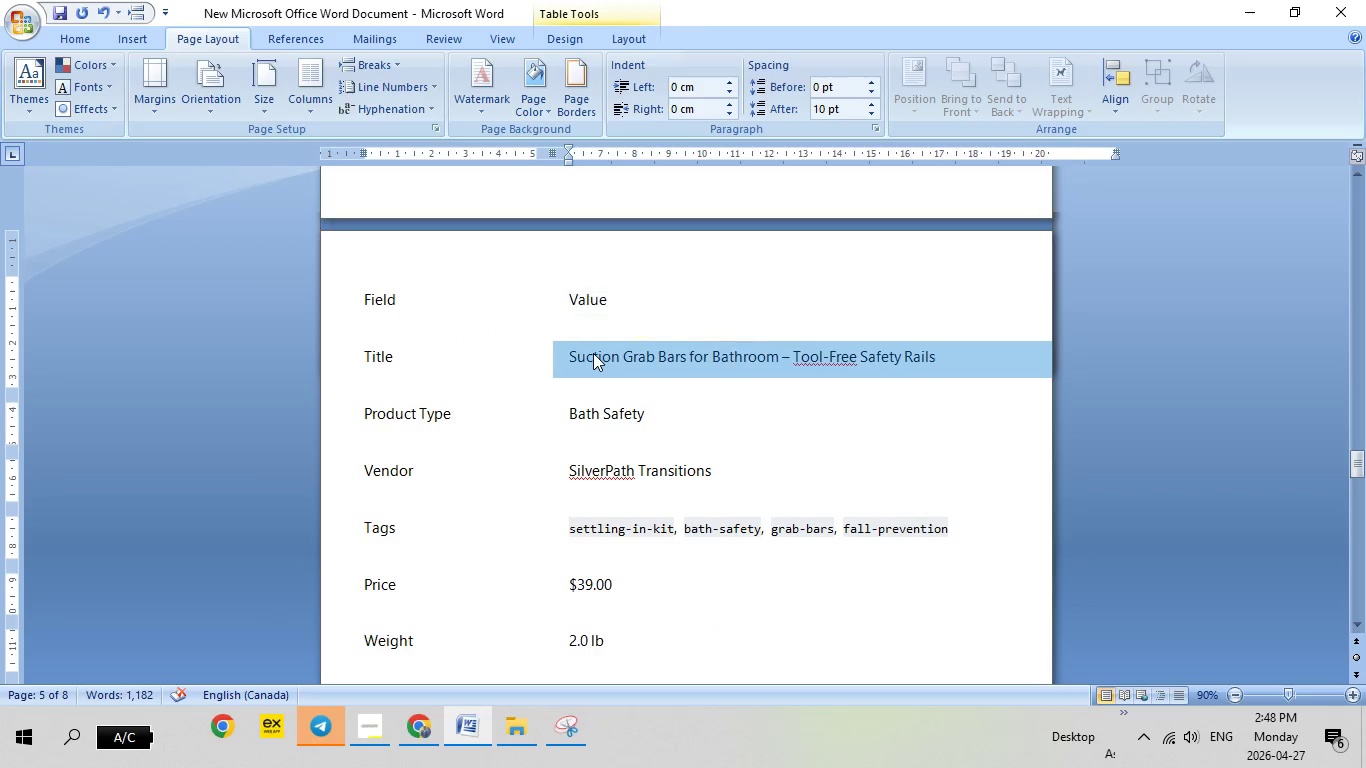 
right_click([593, 353])
 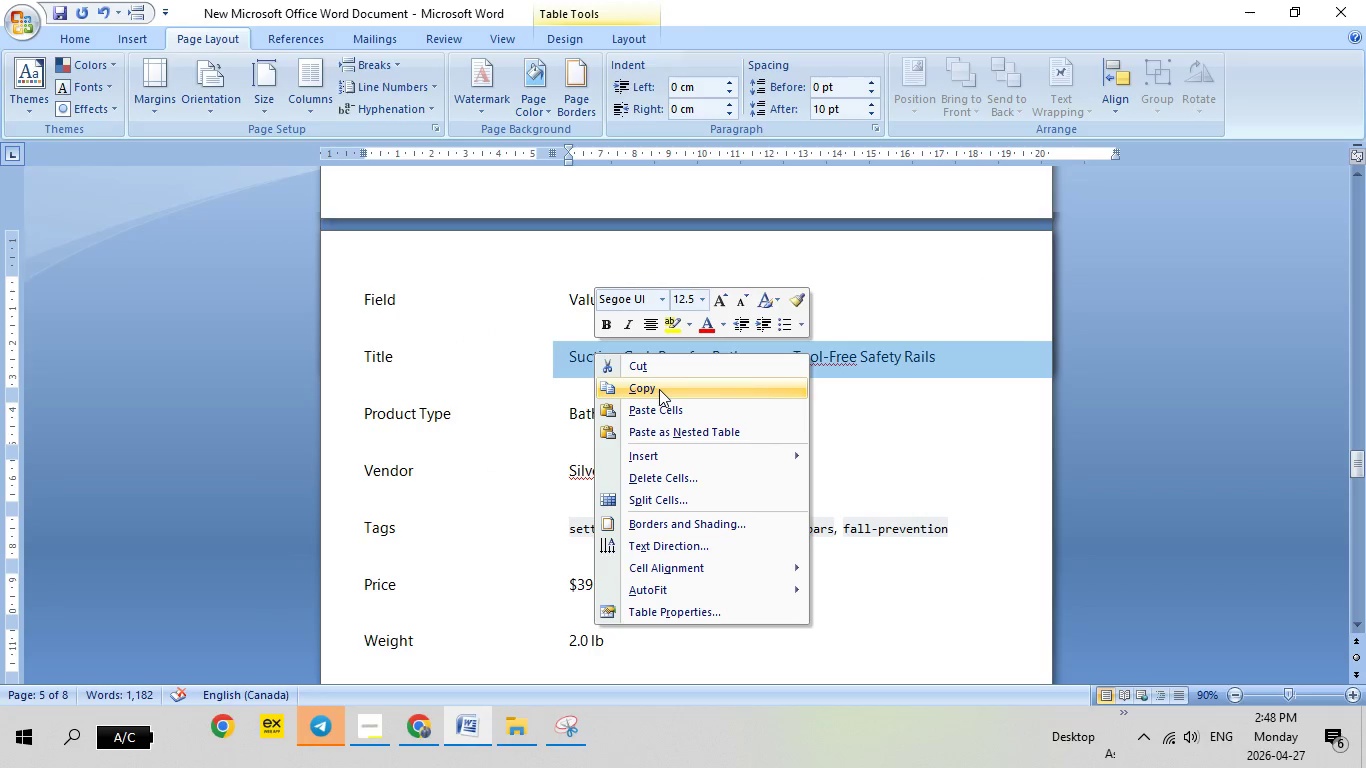 
left_click([659, 389])
 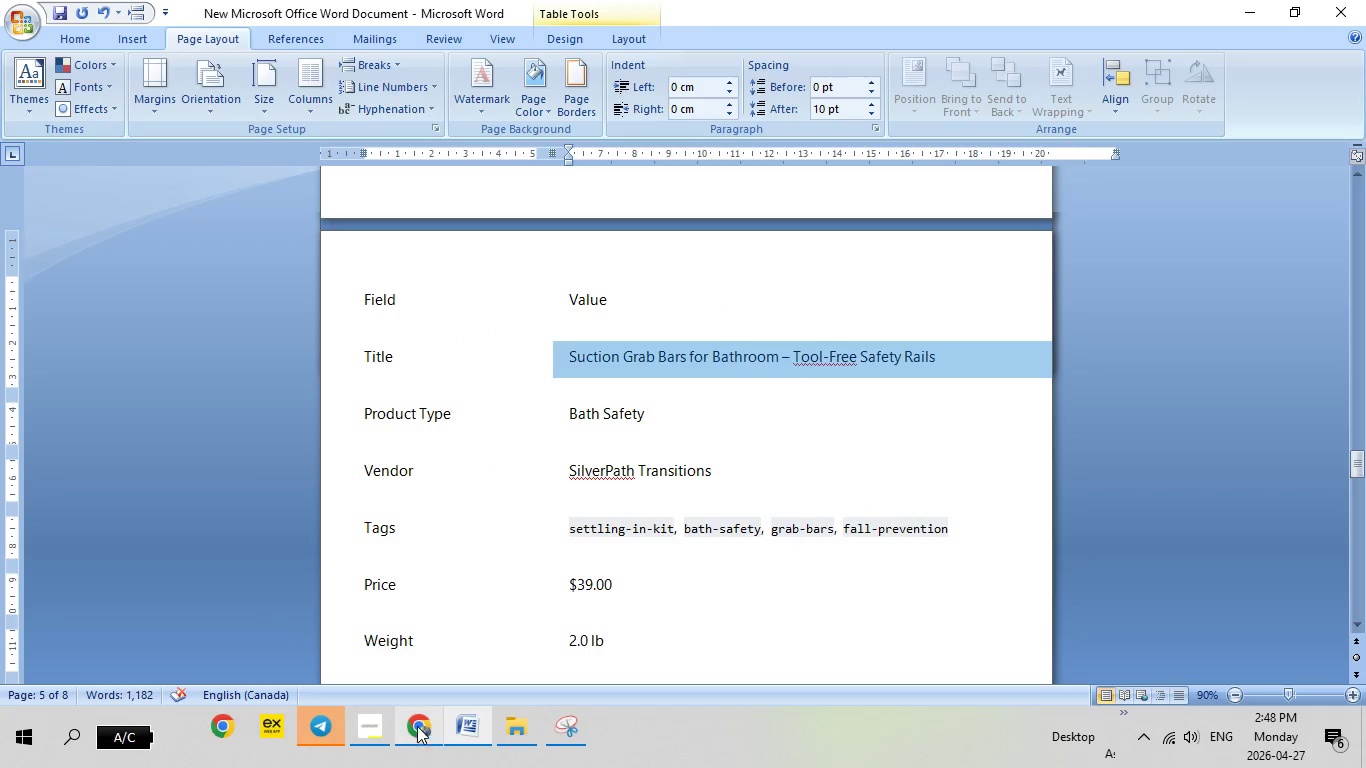 
left_click([414, 722])
 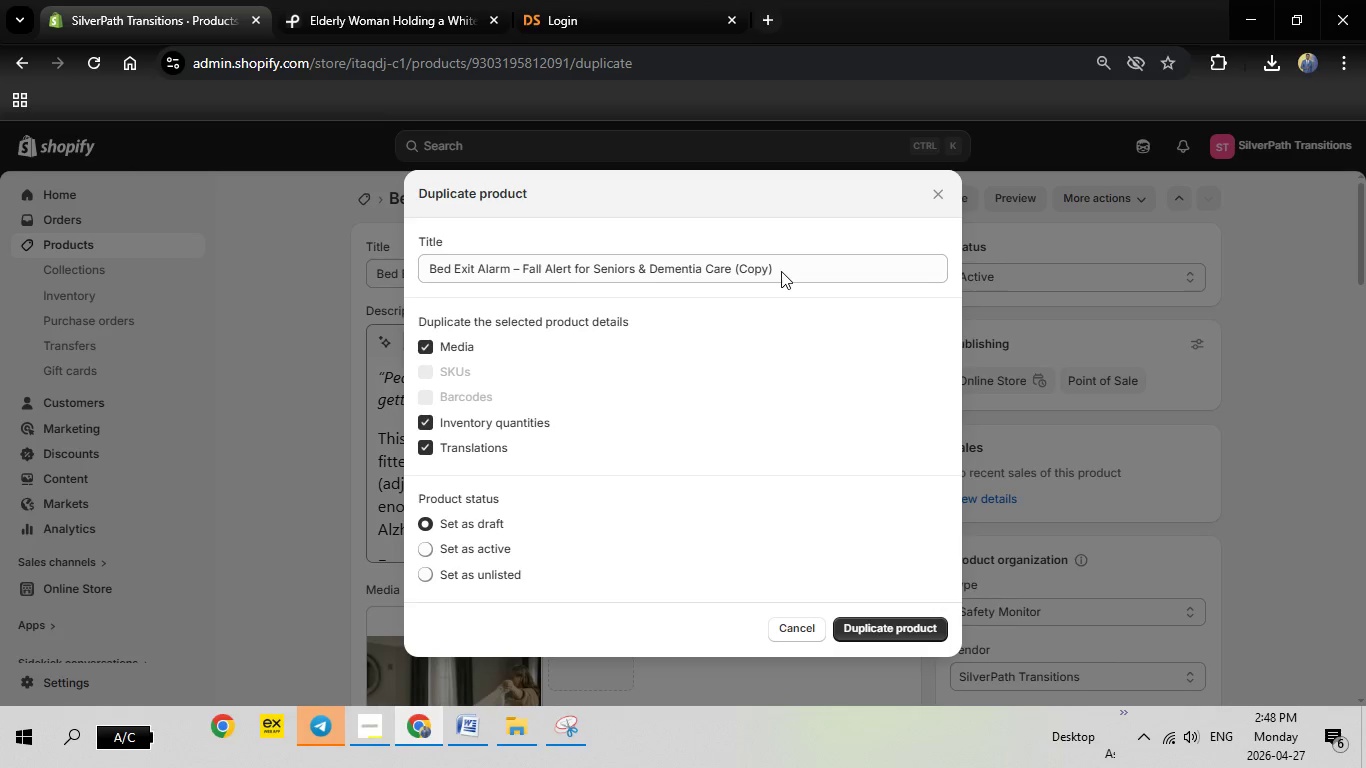 
left_click_drag(start_coordinate=[781, 271], to_coordinate=[380, 288])
 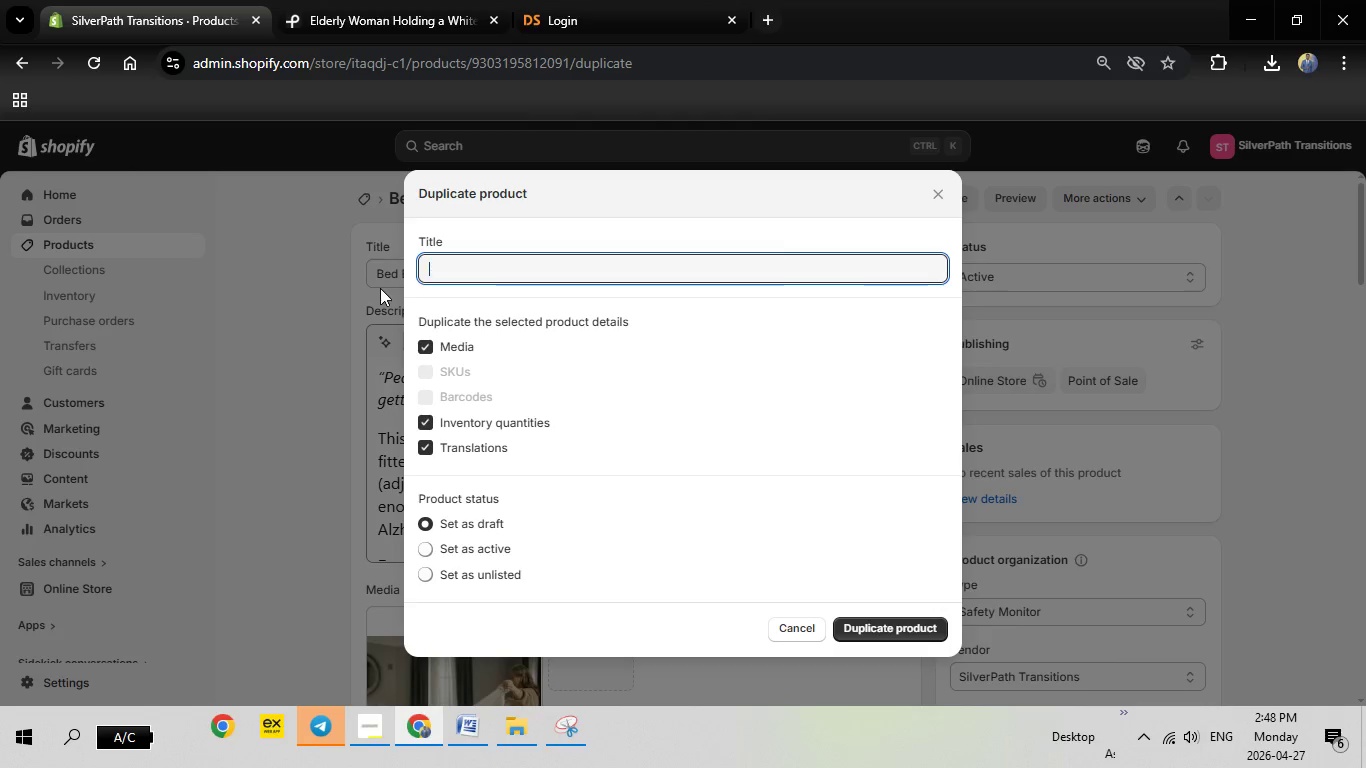 
key(Backspace)
 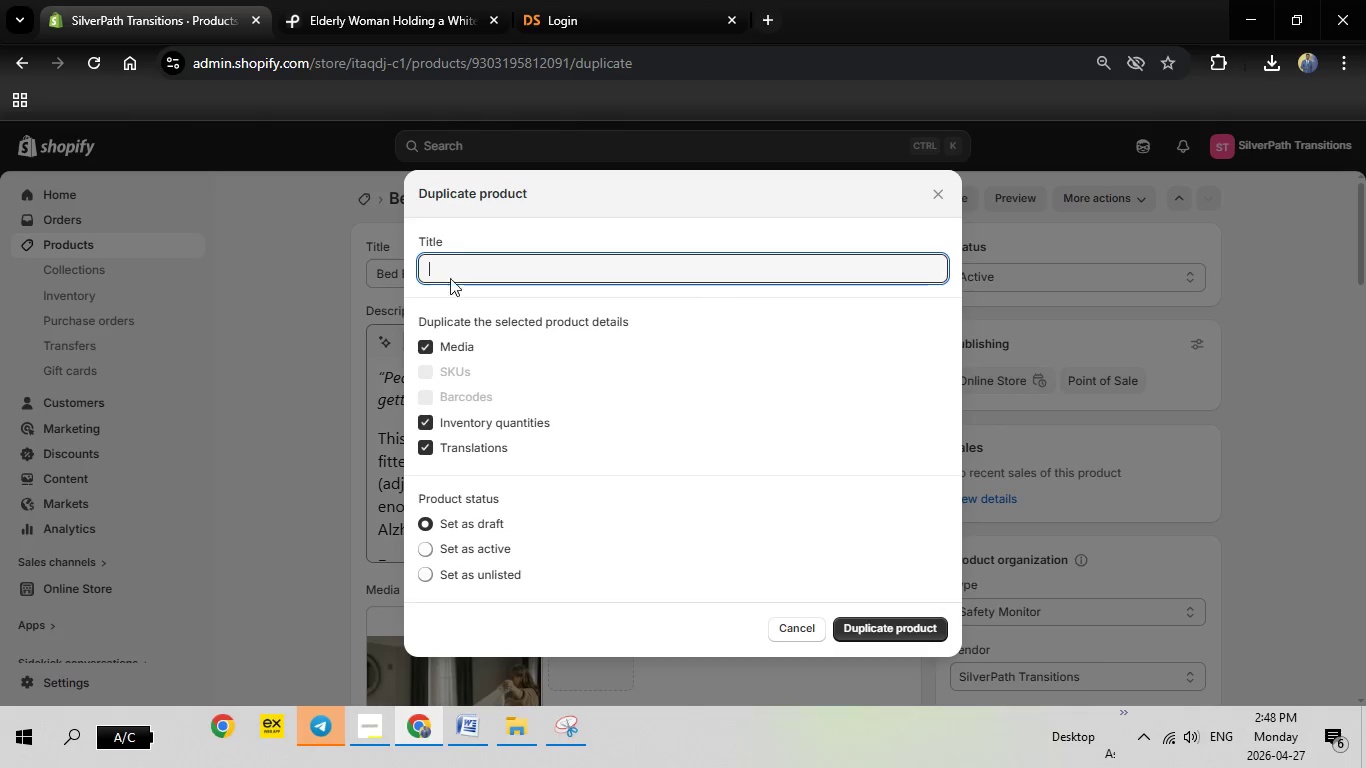 
right_click([459, 271])
 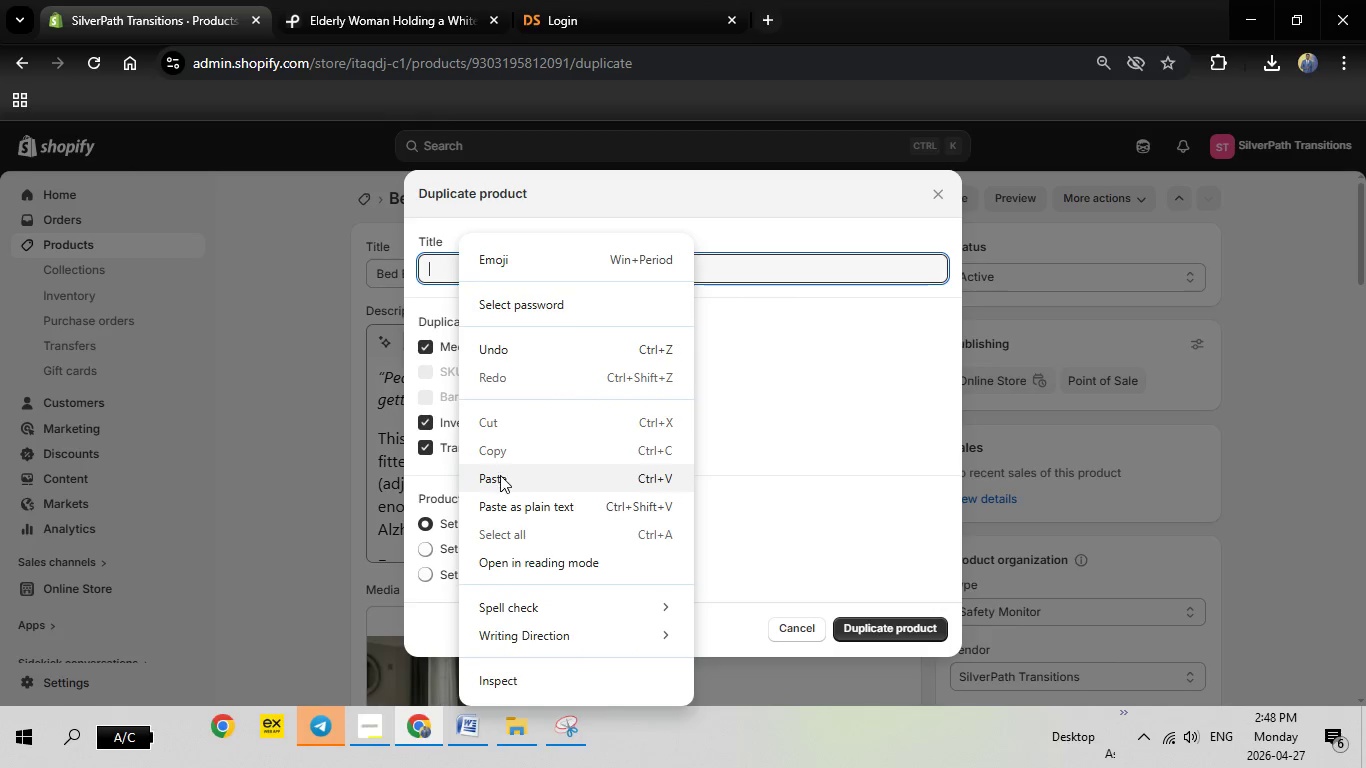 
left_click([500, 475])
 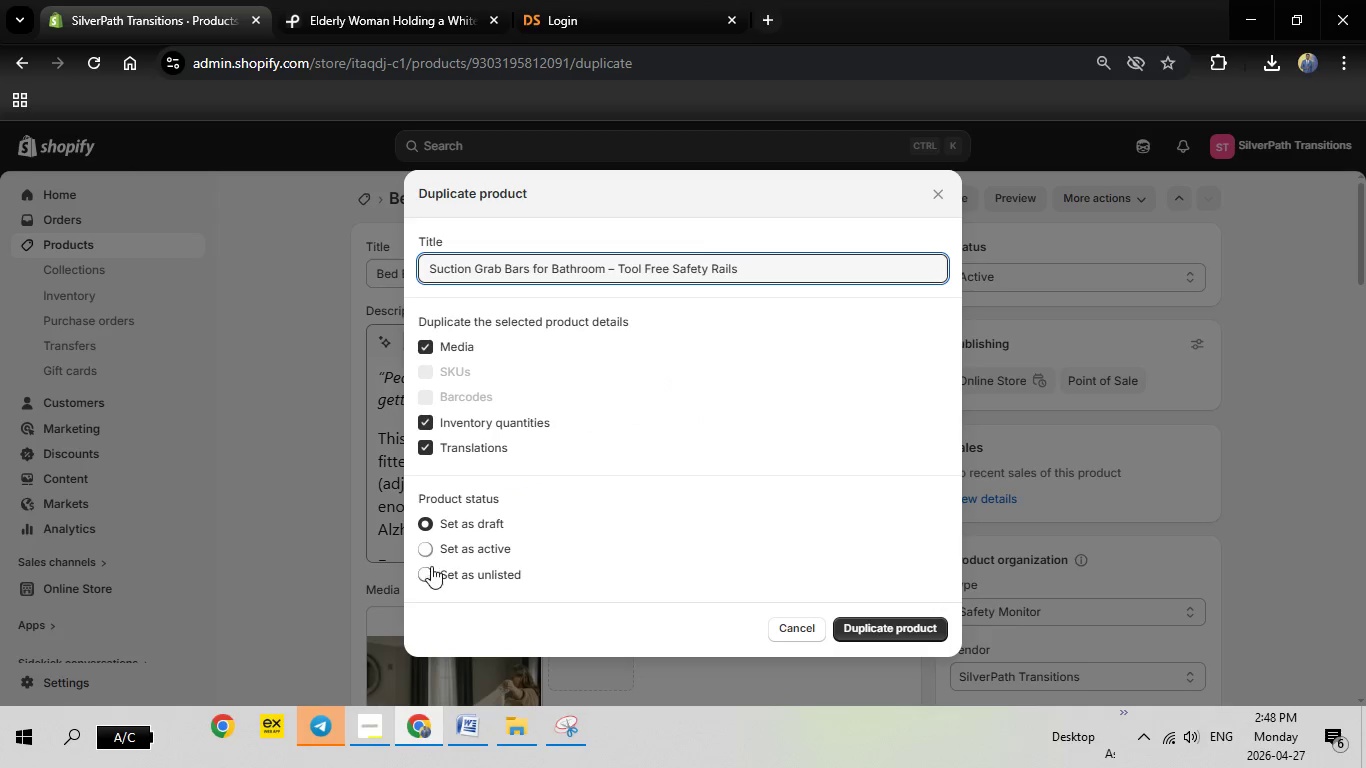 
left_click([428, 551])
 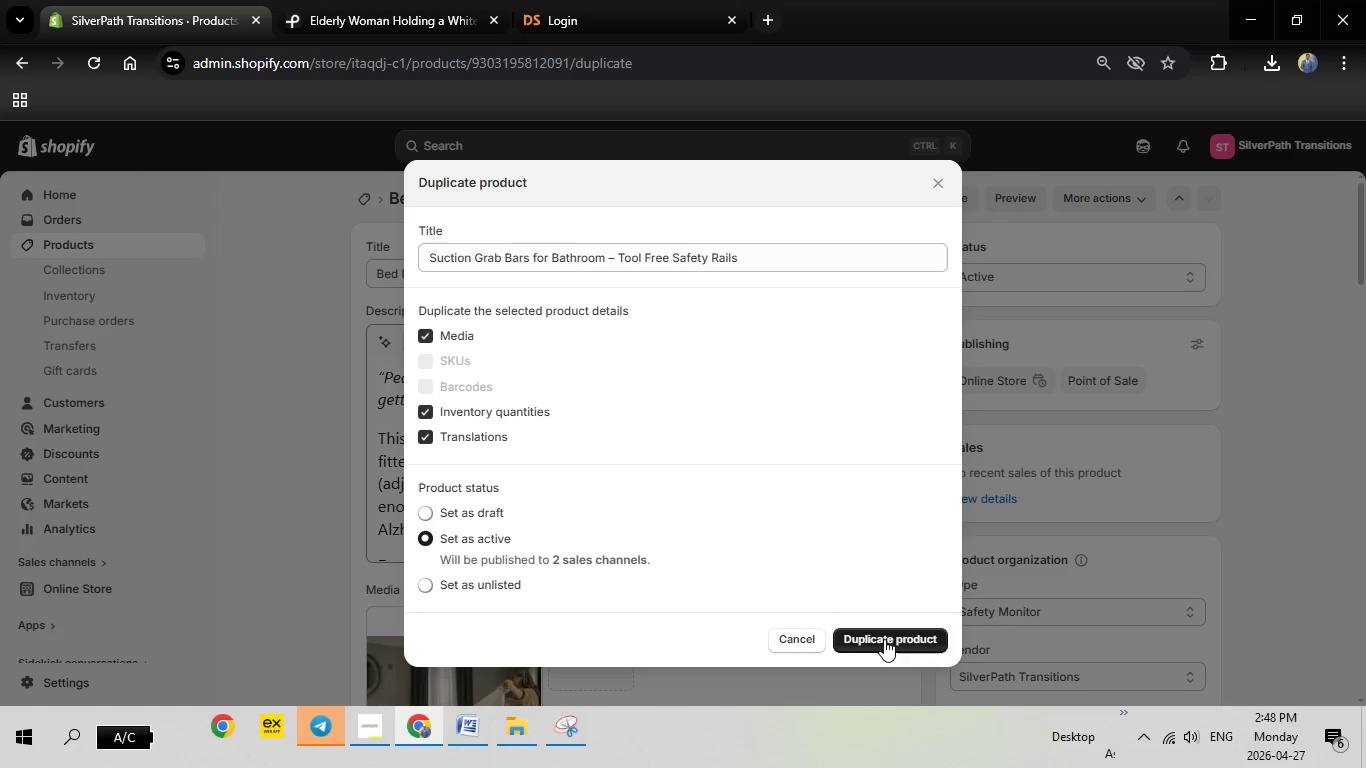 
left_click([884, 640])
 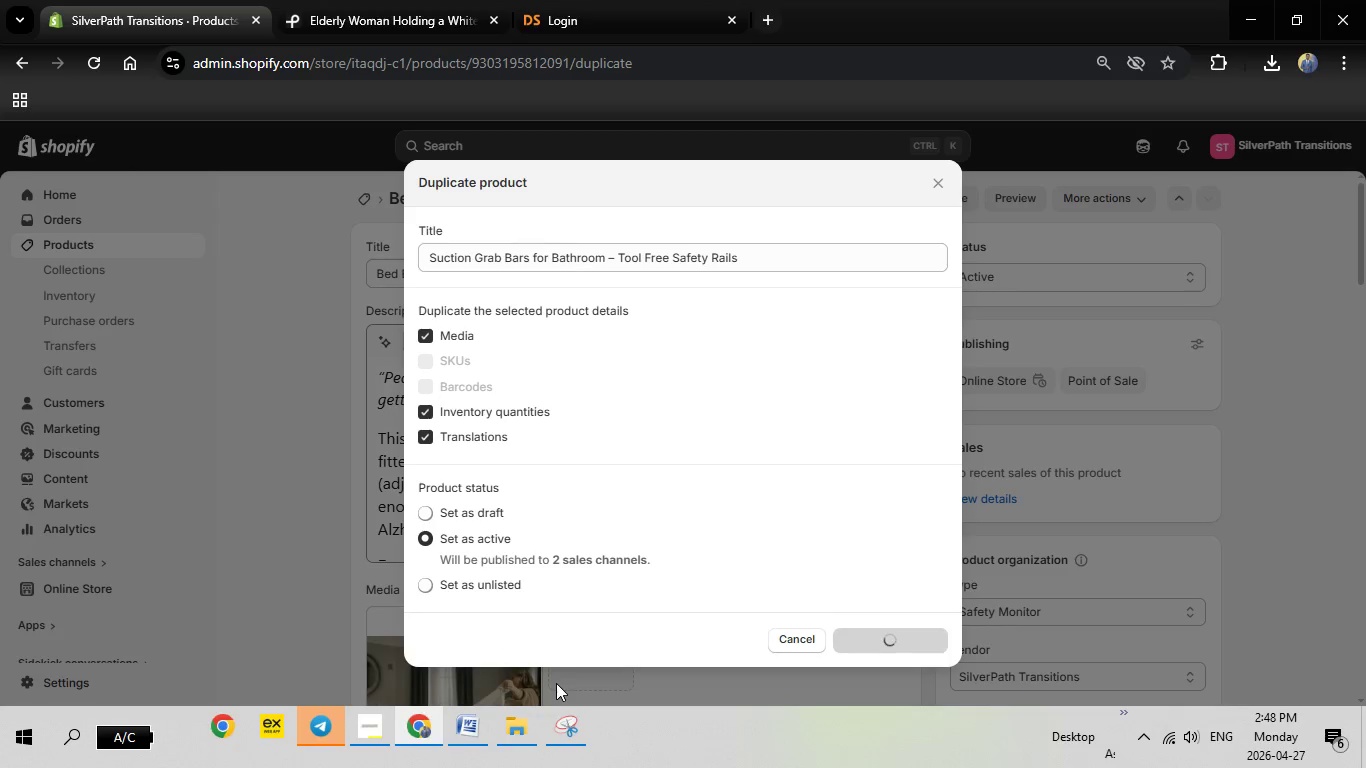 
left_click([368, 733])
 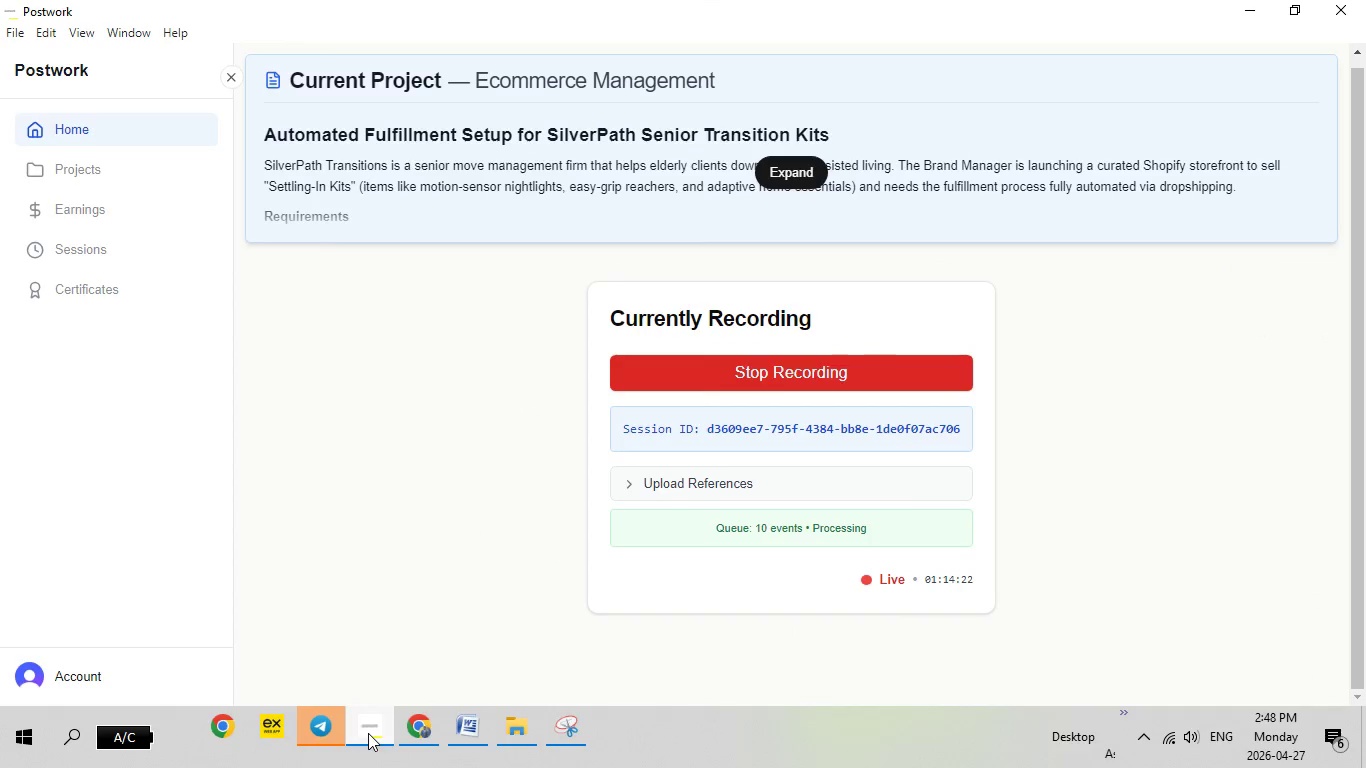 
left_click([368, 733])
 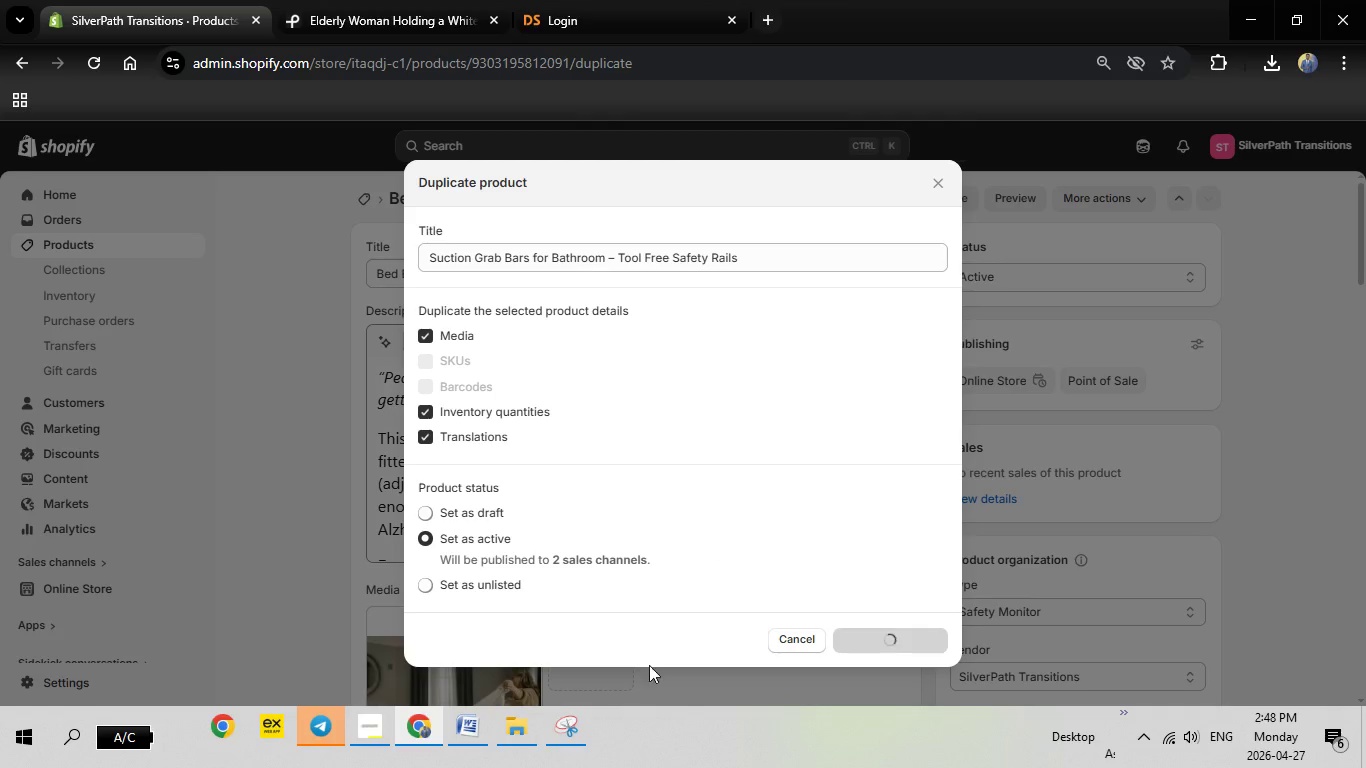 
left_click([466, 721])
 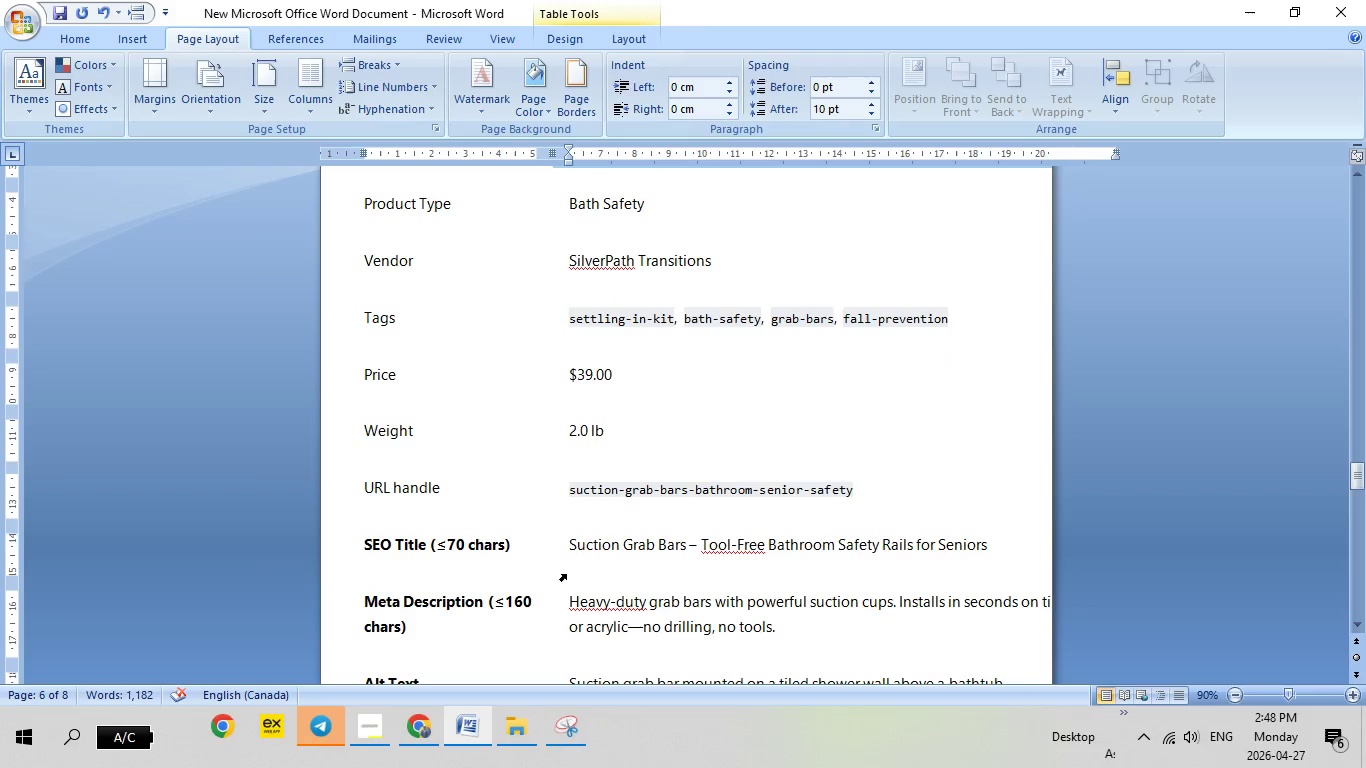 
scroll: coordinate [584, 565], scroll_direction: down, amount: 17.0
 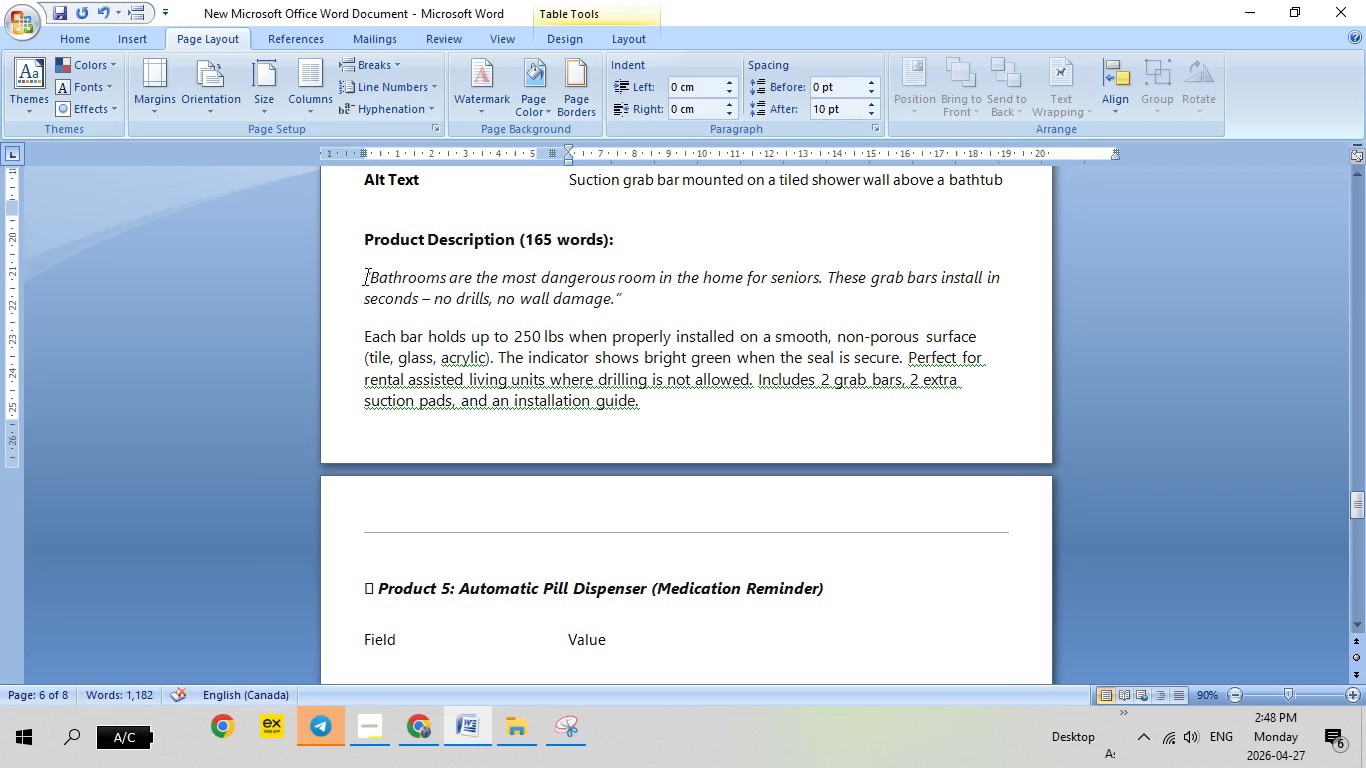 
left_click_drag(start_coordinate=[367, 276], to_coordinate=[666, 235])
 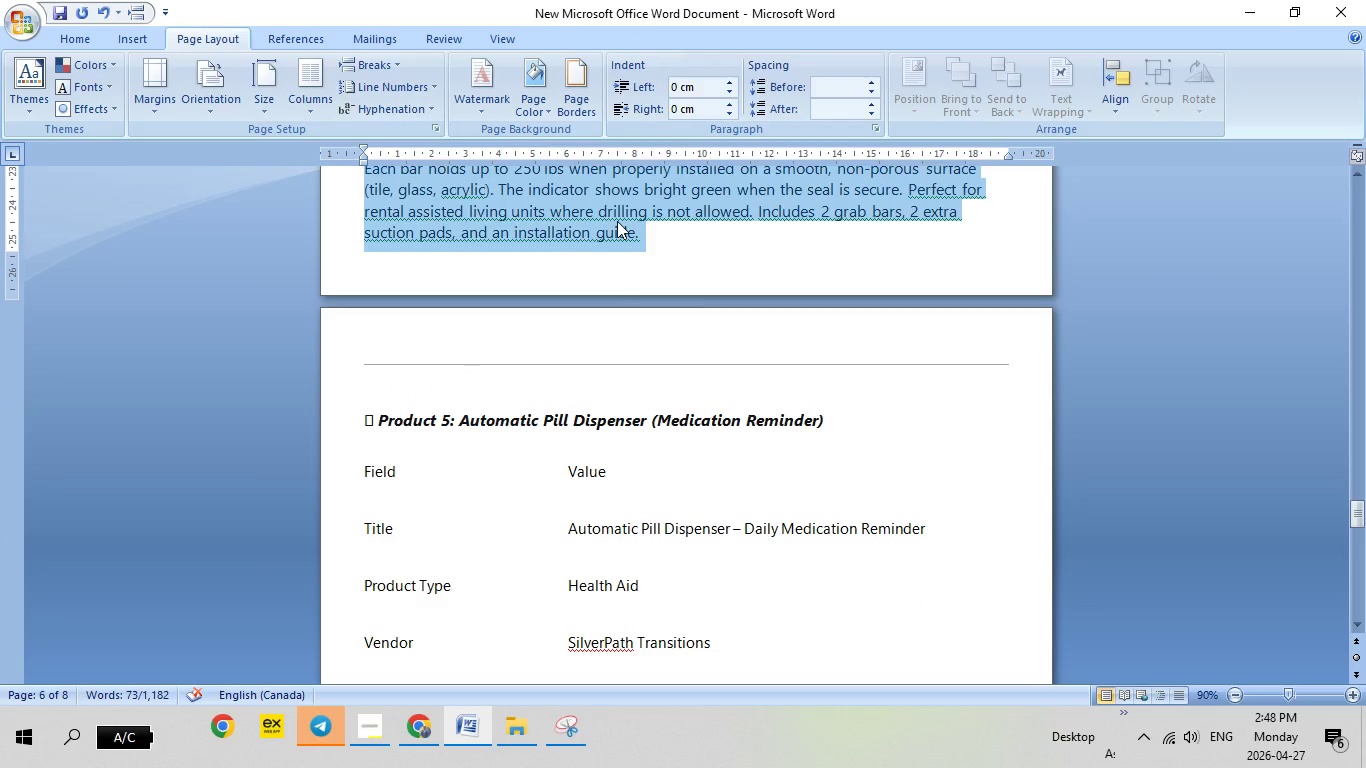 
scroll: coordinate [517, 347], scroll_direction: down, amount: 4.0
 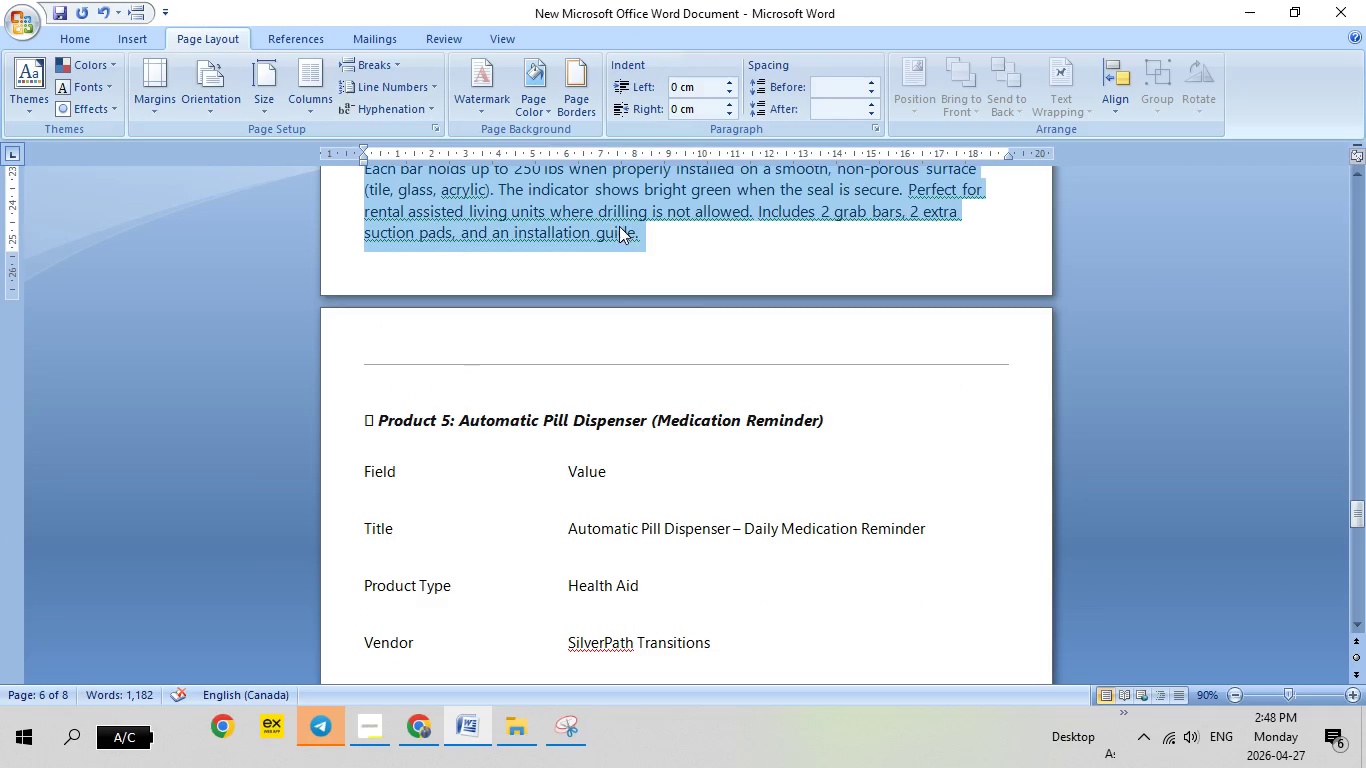 
right_click([617, 221])
 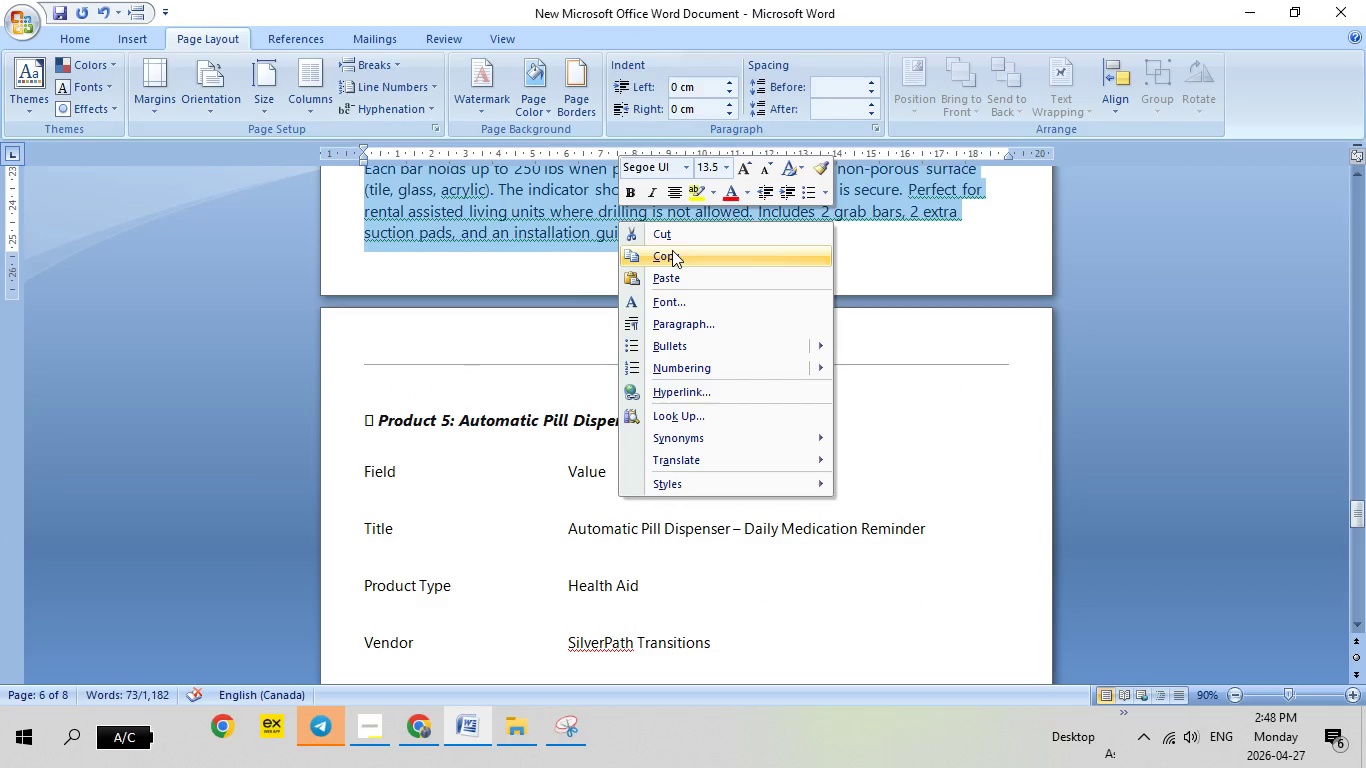 
left_click([671, 250])
 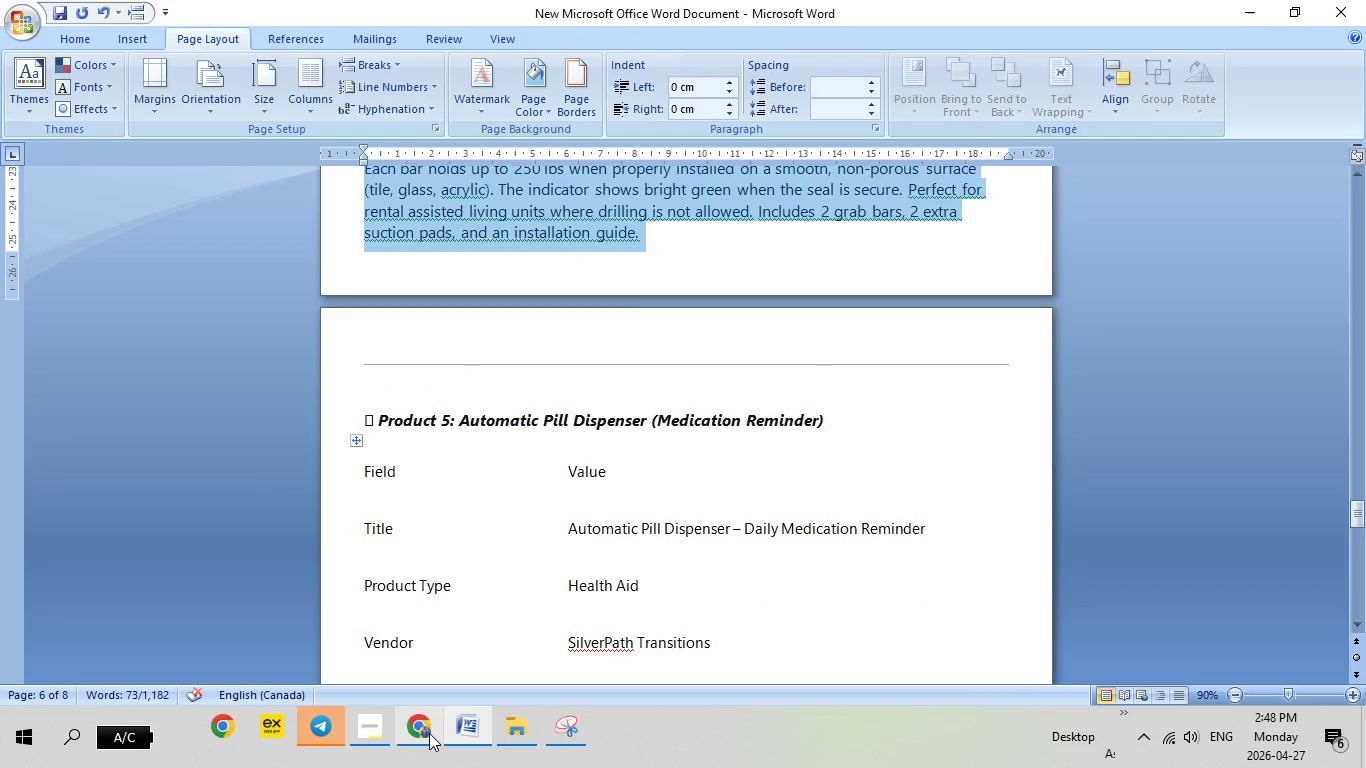 
left_click([429, 733])
 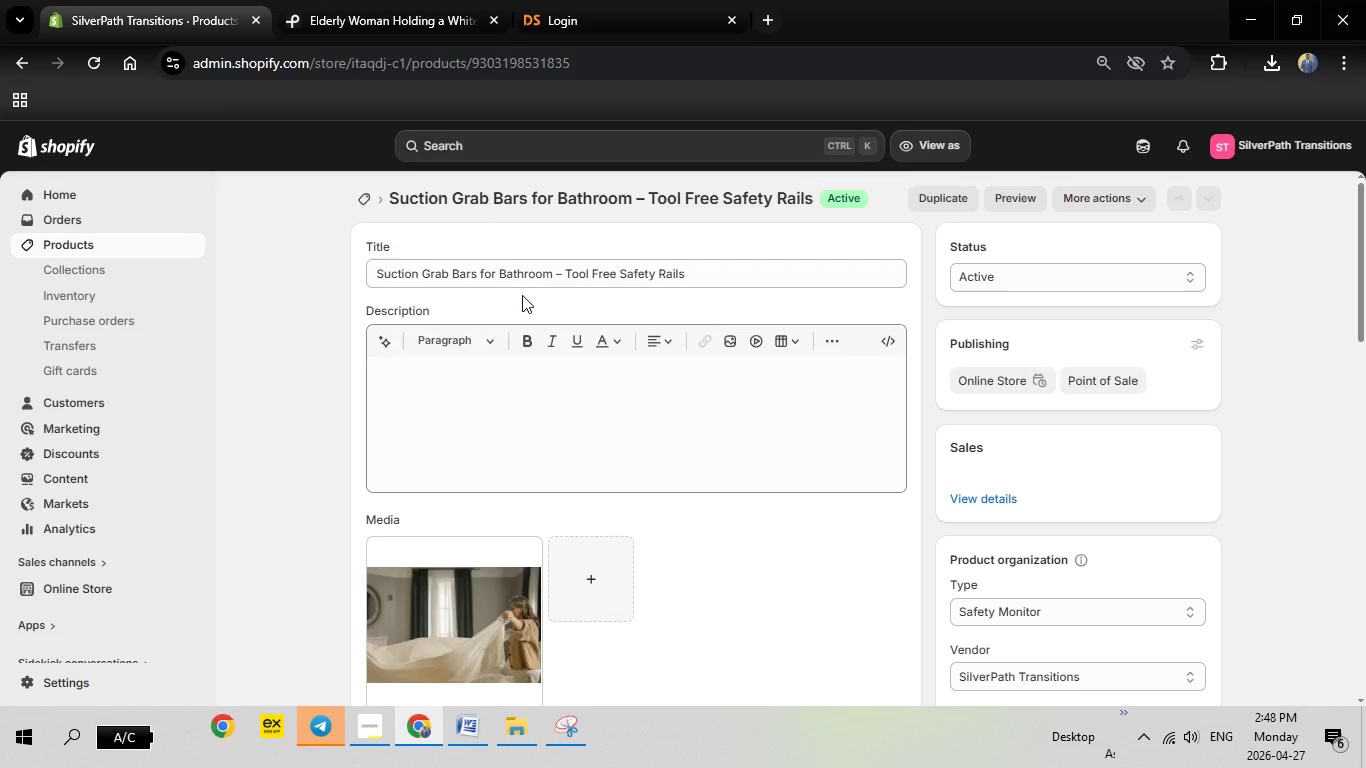 
wait(16.14)
 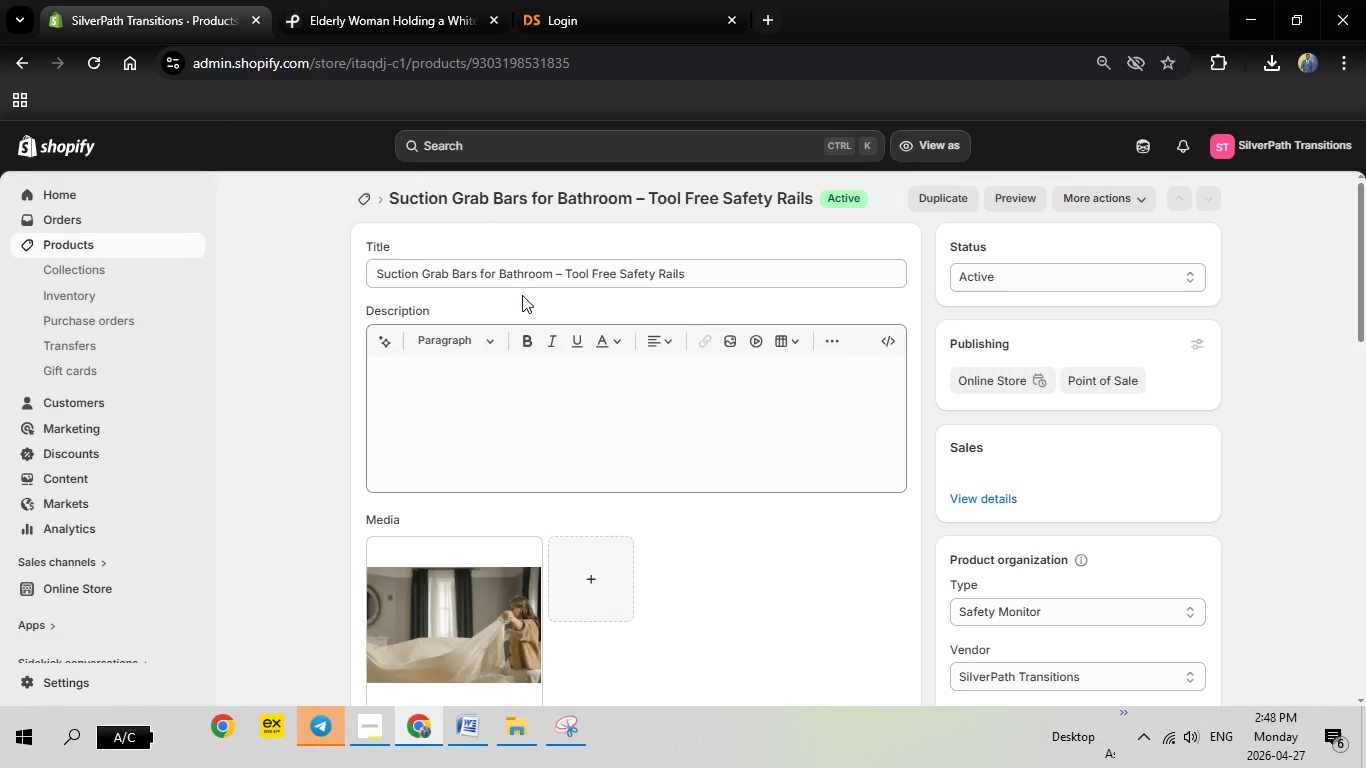 
left_click_drag(start_coordinate=[380, 377], to_coordinate=[799, 543])
 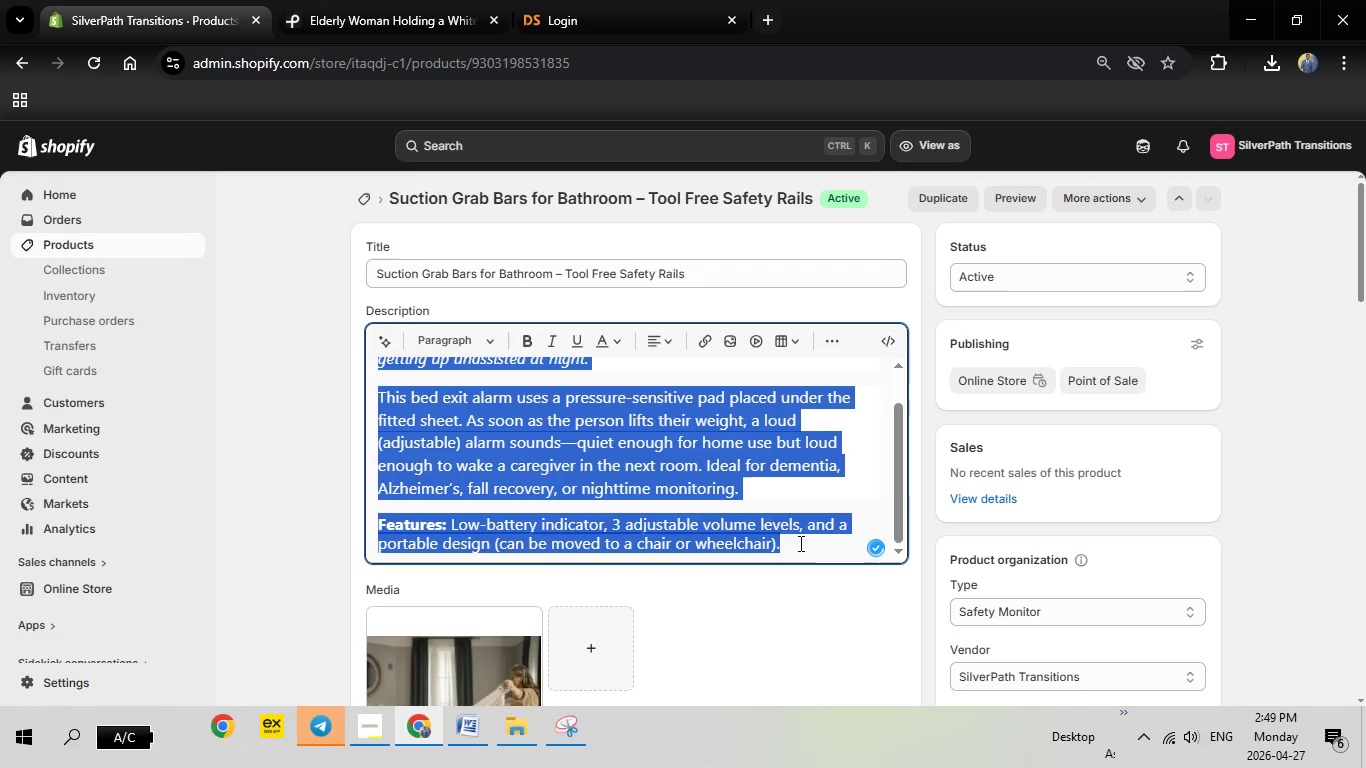 
scroll: coordinate [595, 505], scroll_direction: down, amount: 3.0
 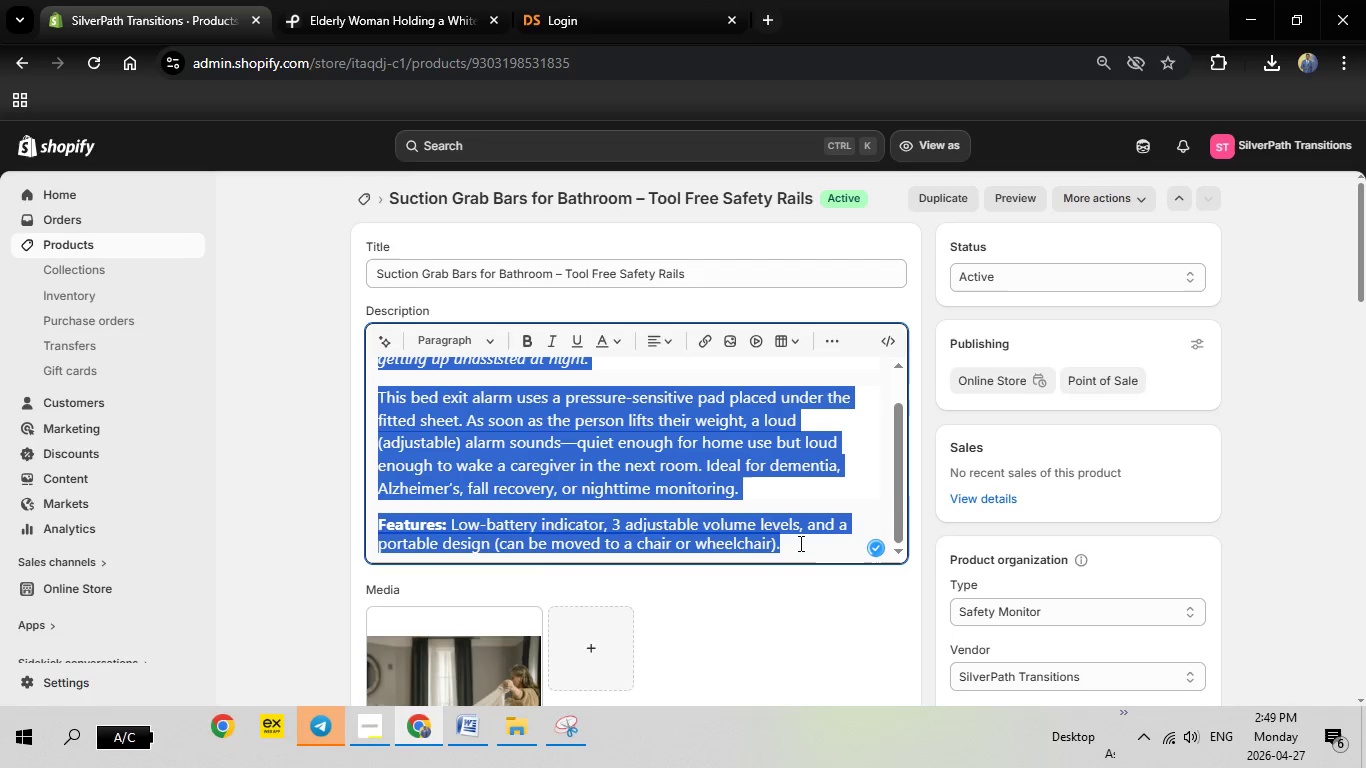 
key(Backspace)
 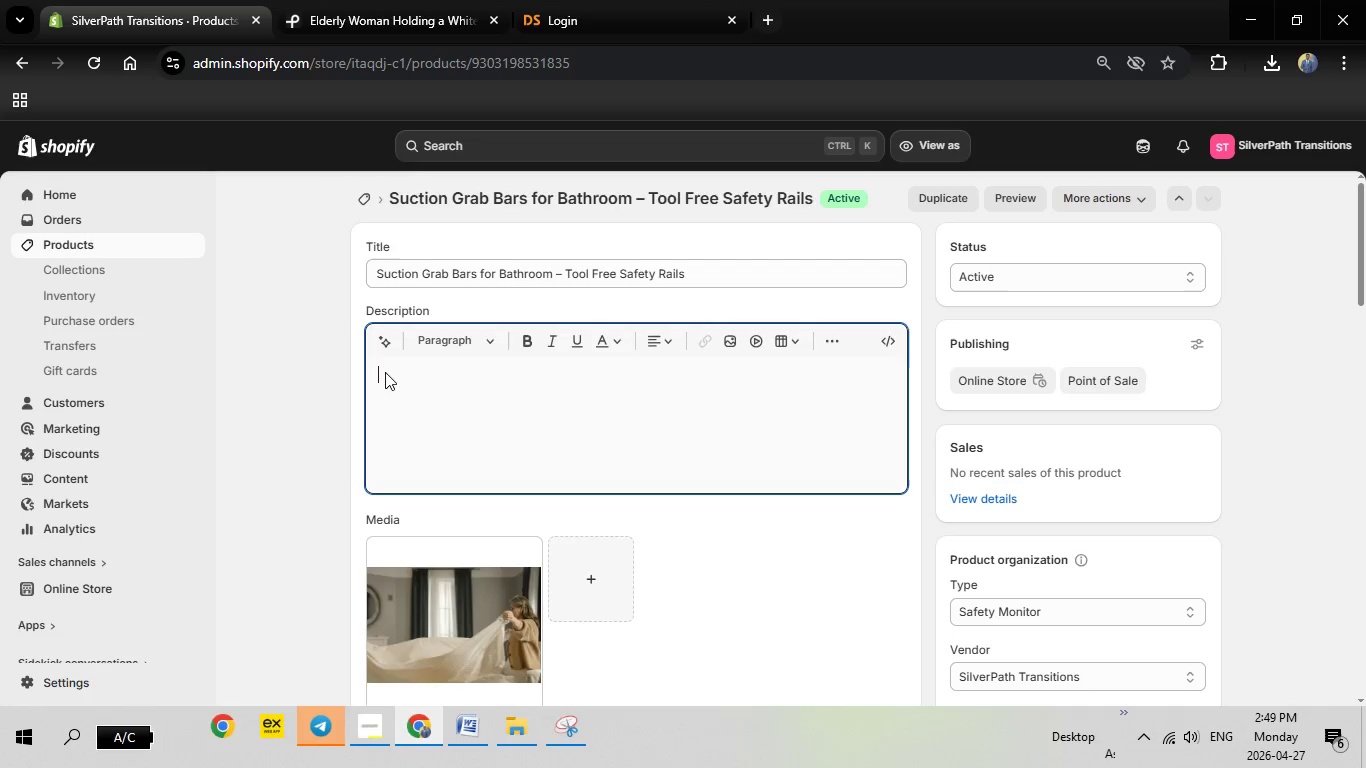 
right_click([385, 372])
 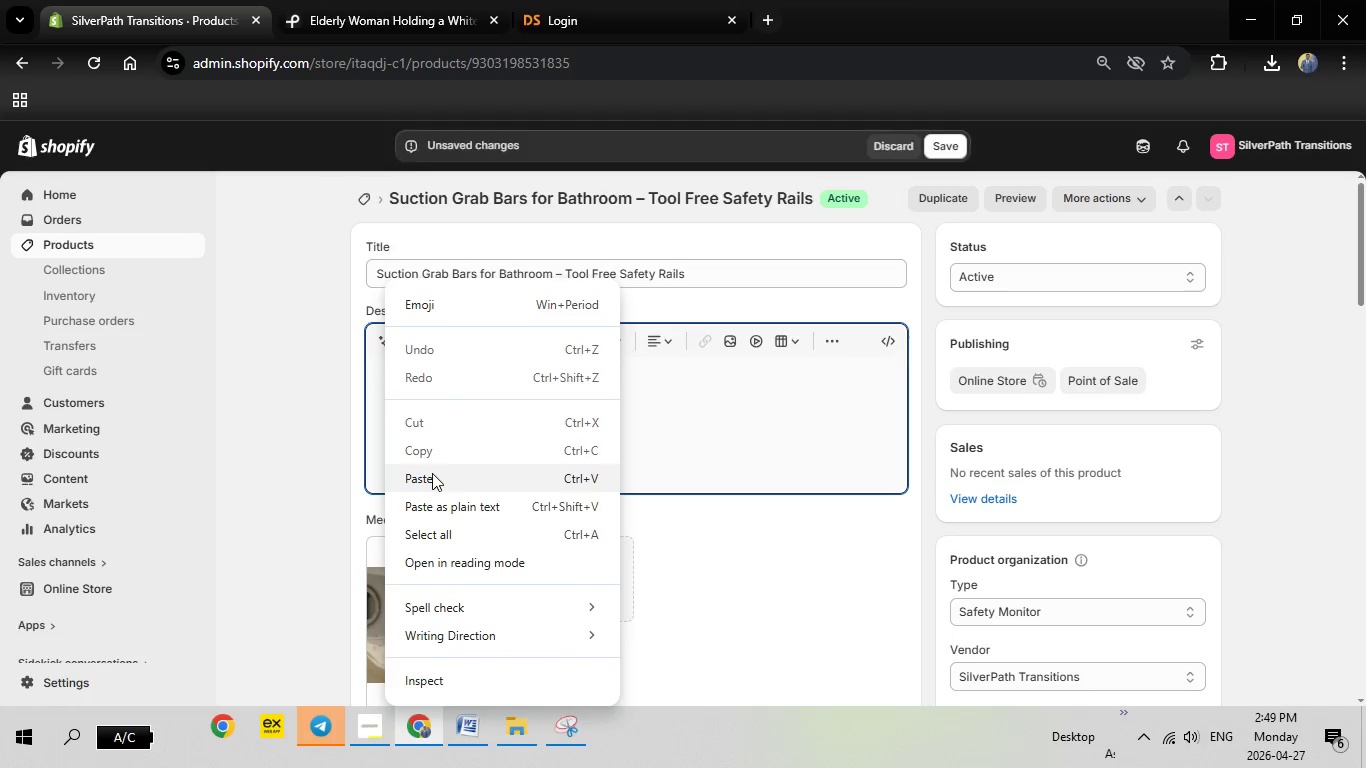 
left_click([432, 473])
 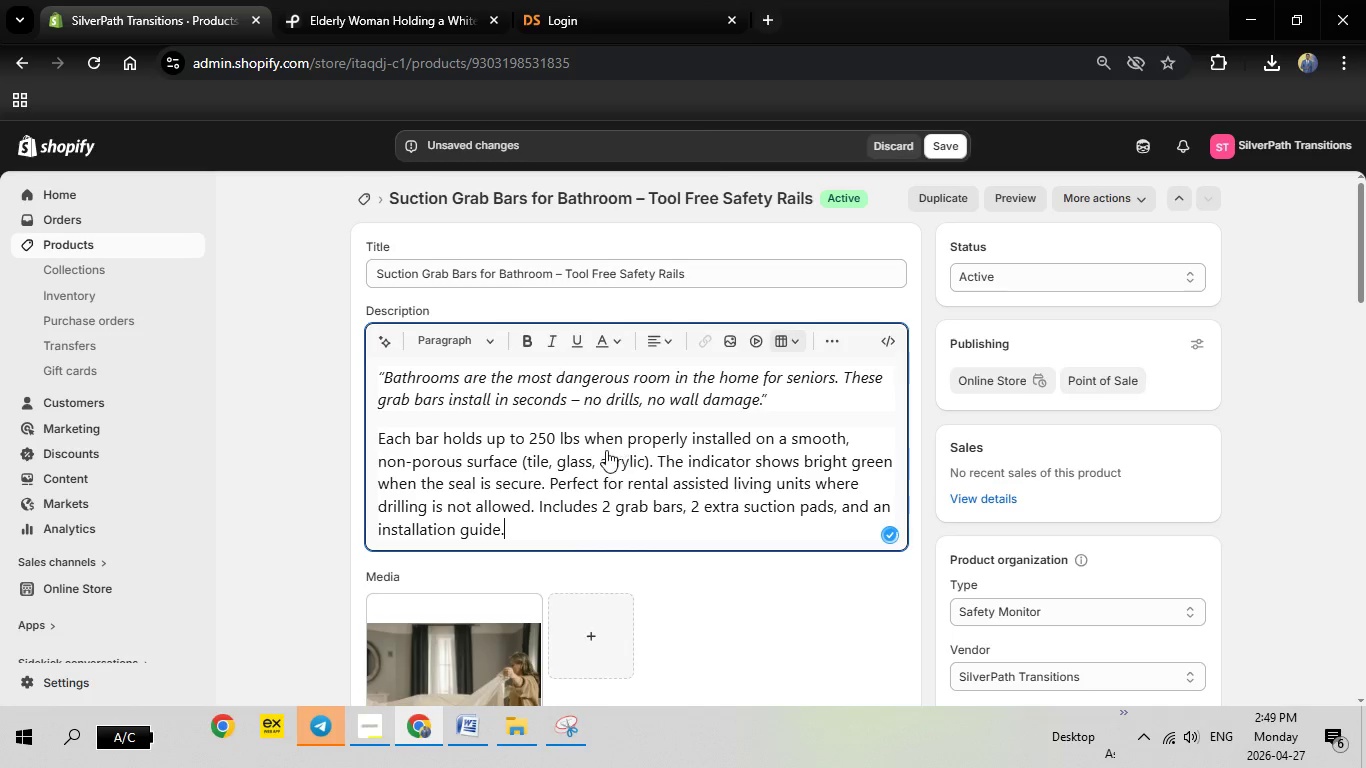 
scroll: coordinate [605, 450], scroll_direction: up, amount: 2.0
 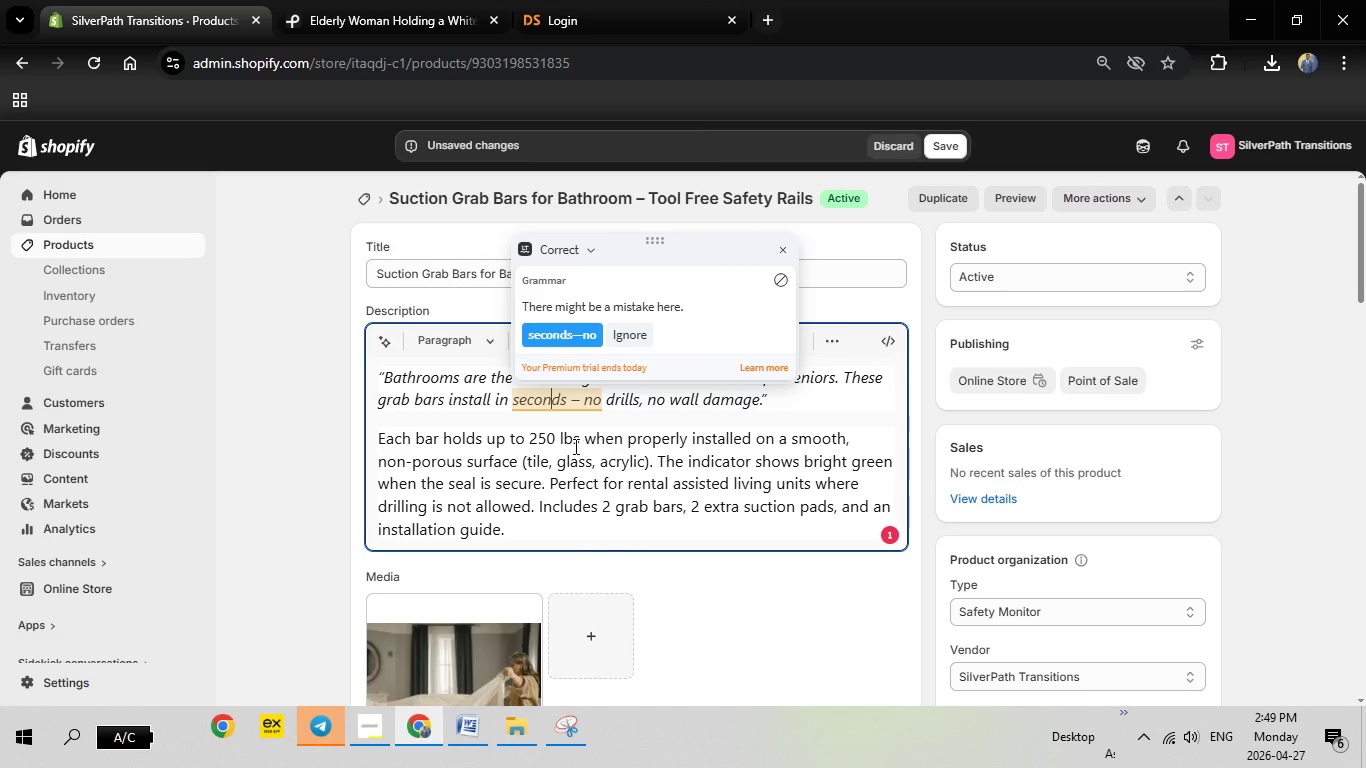 
left_click([571, 333])
 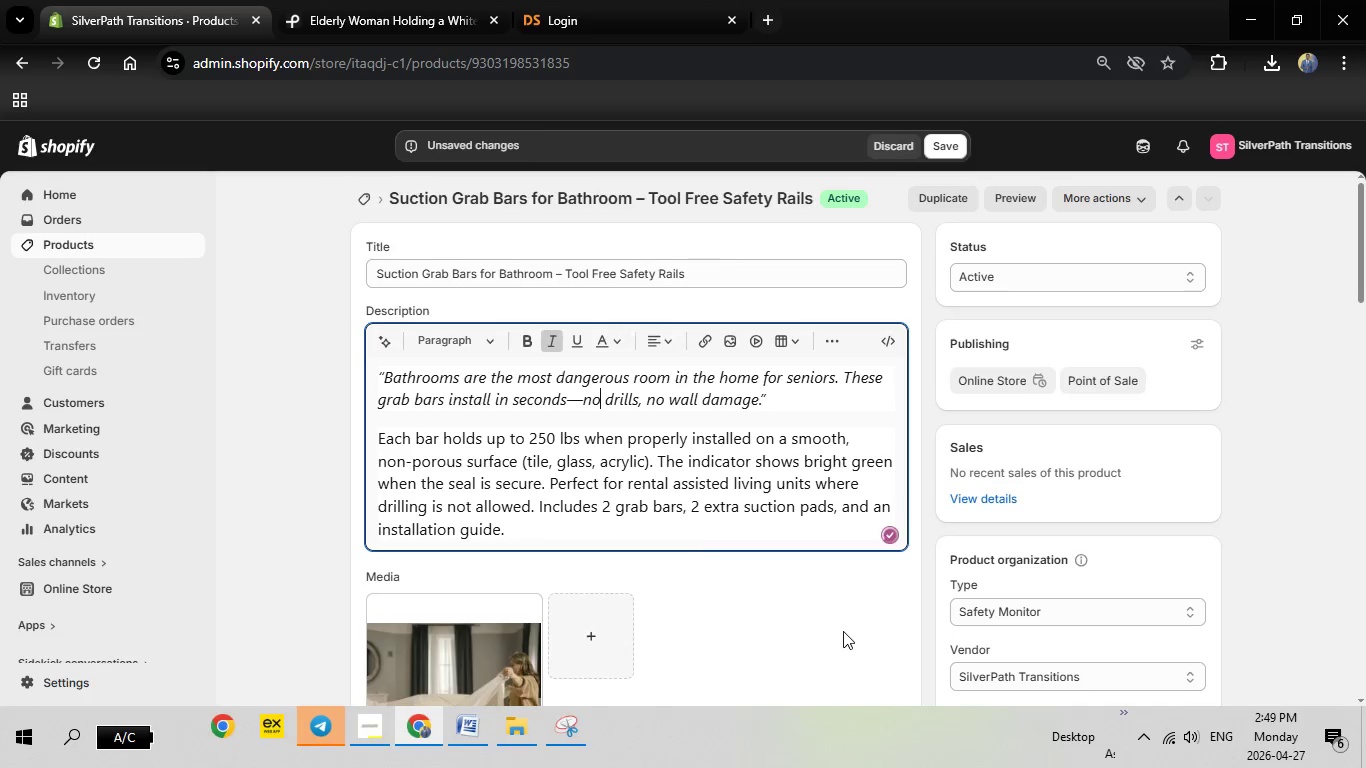 
scroll: coordinate [777, 611], scroll_direction: down, amount: 1.0
 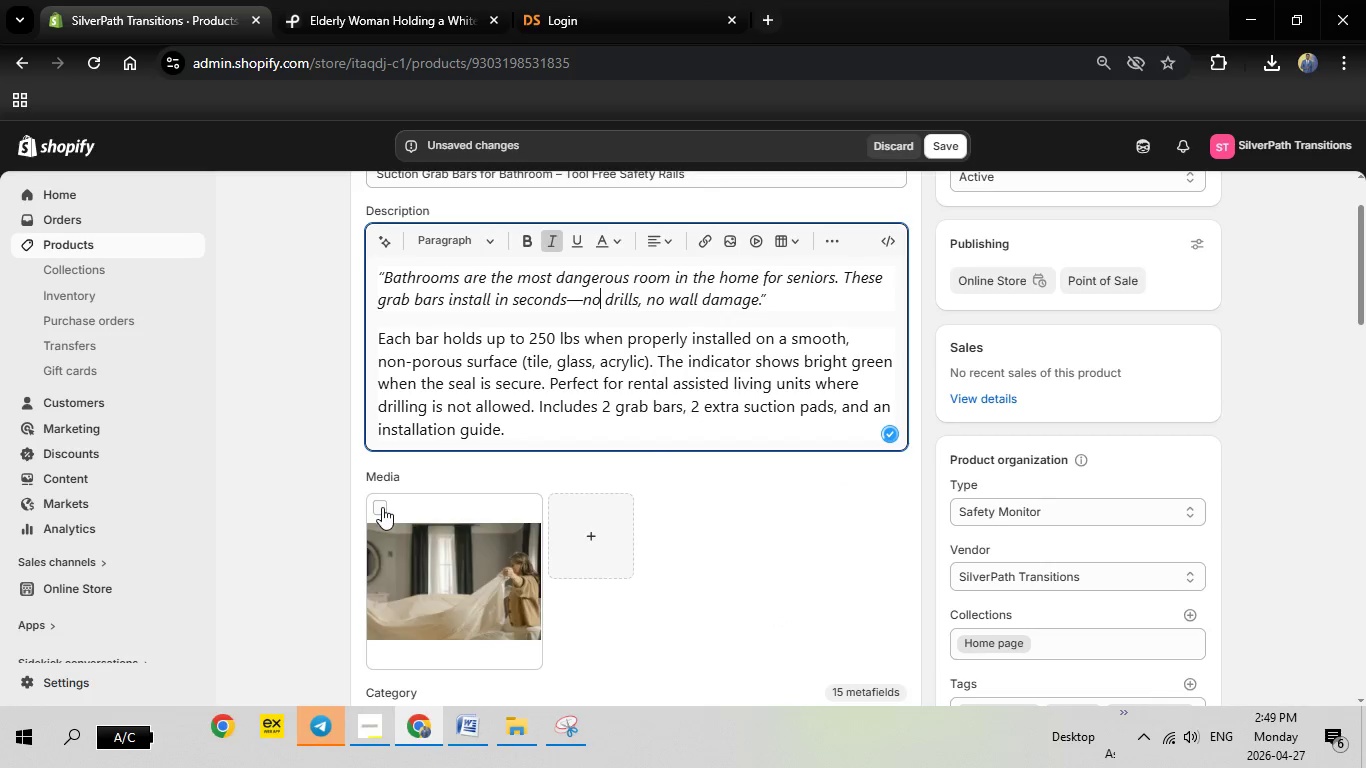 
left_click([378, 511])
 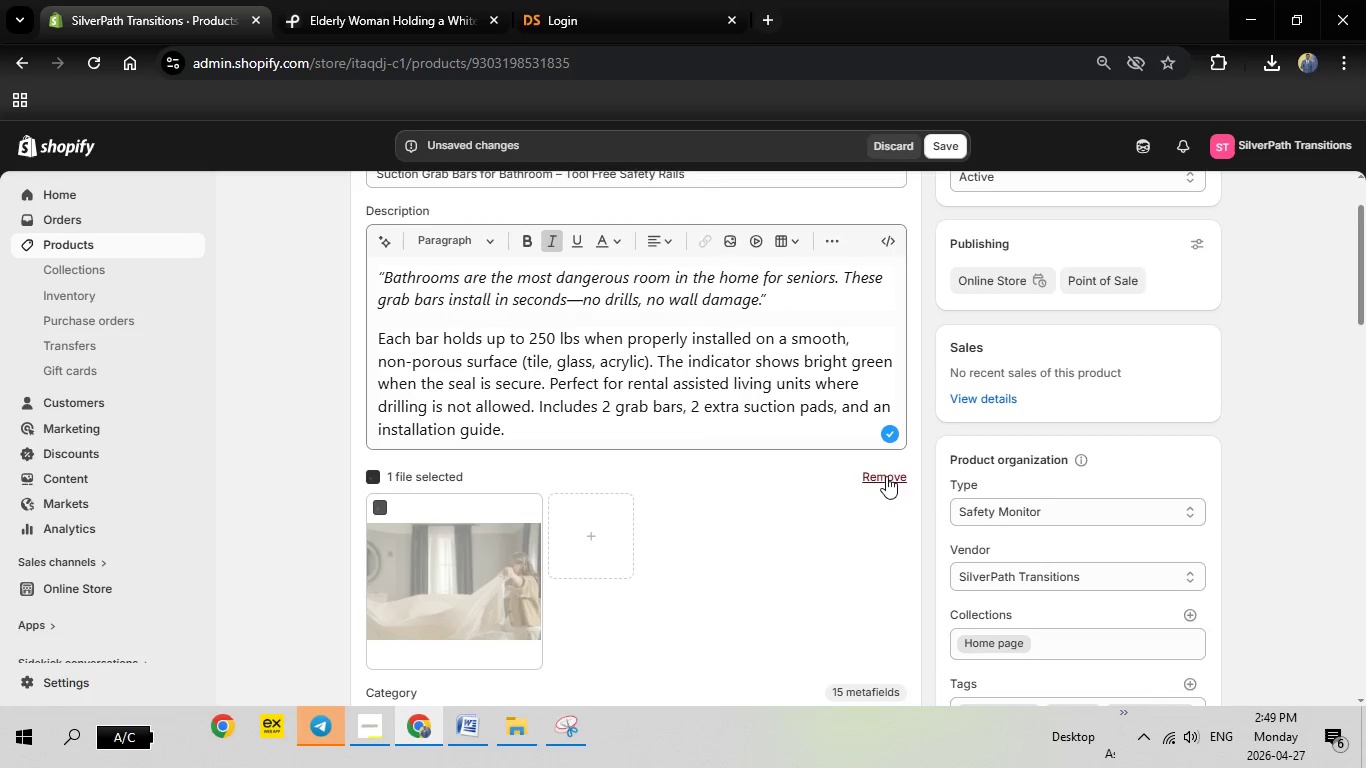 
left_click([892, 477])
 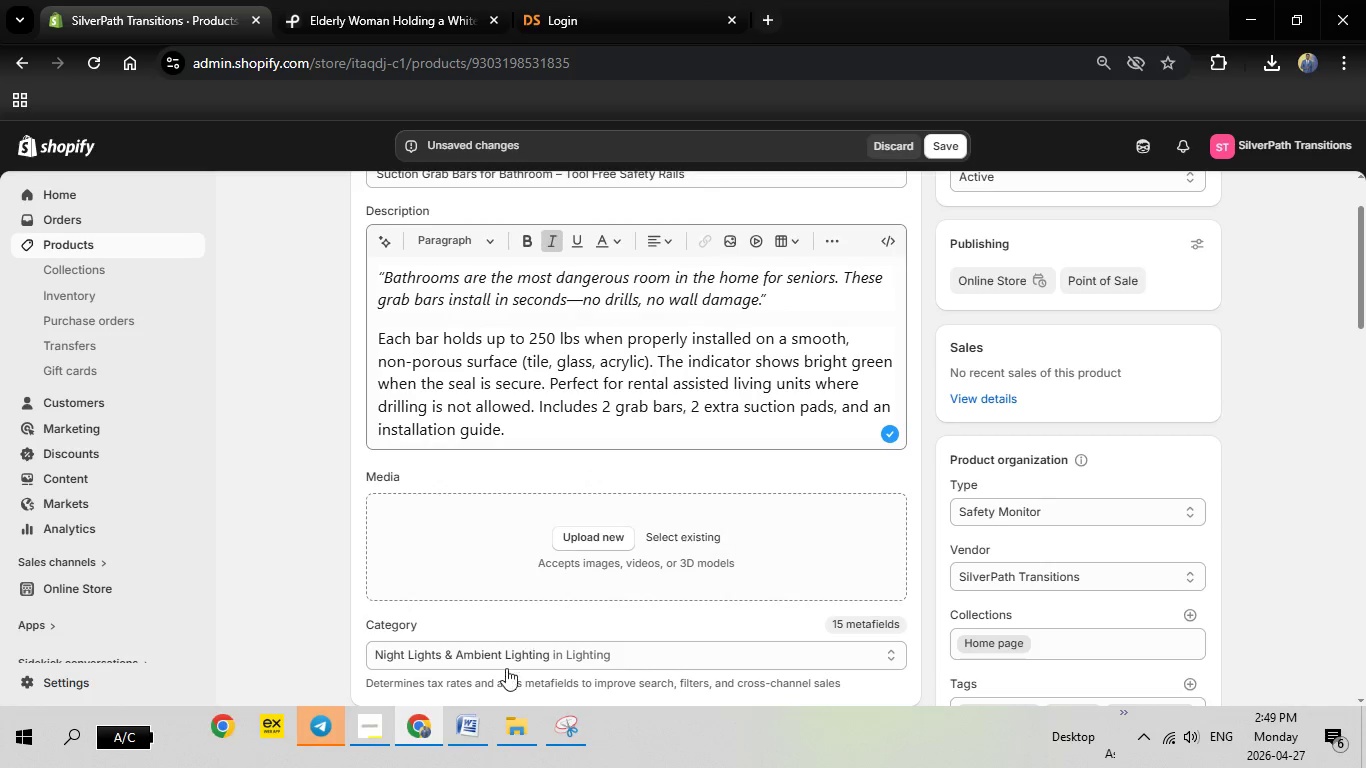 
left_click([471, 720])
 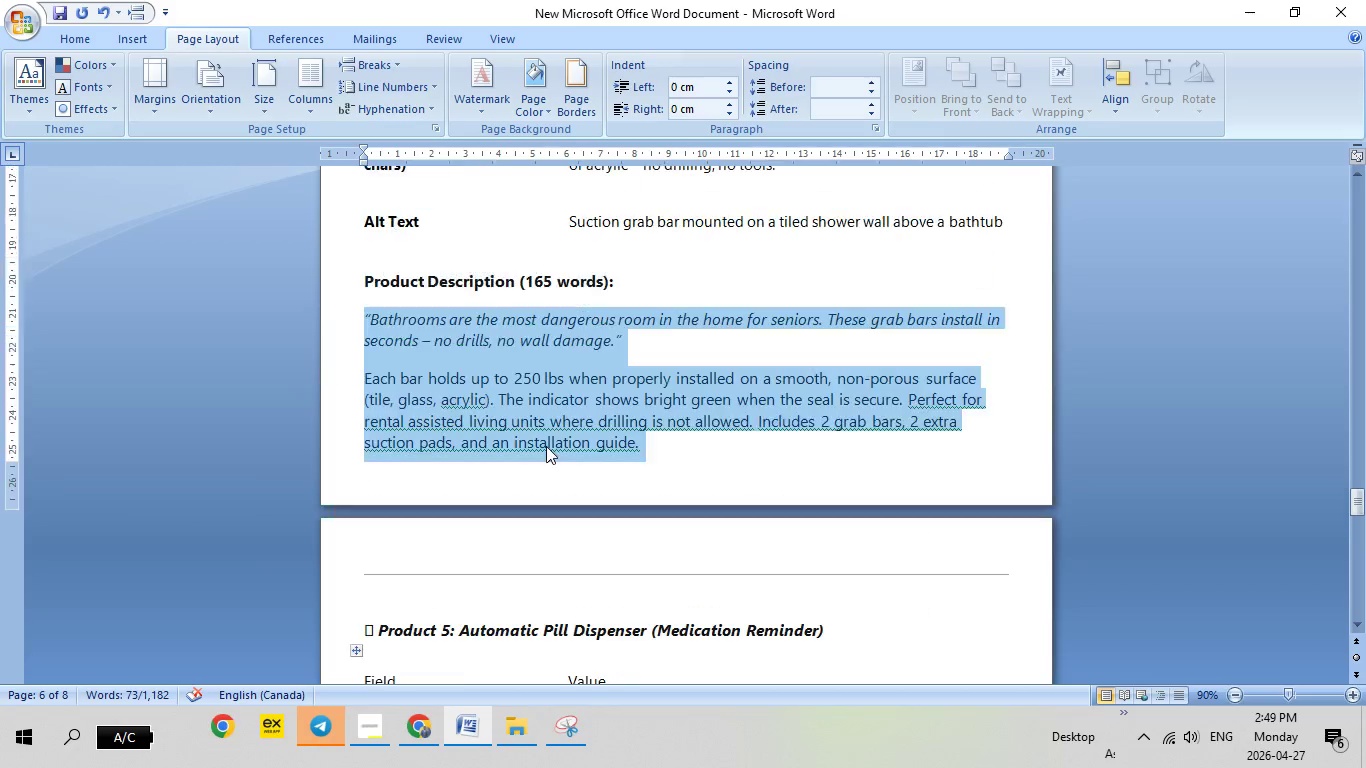 
scroll: coordinate [546, 444], scroll_direction: up, amount: 10.0
 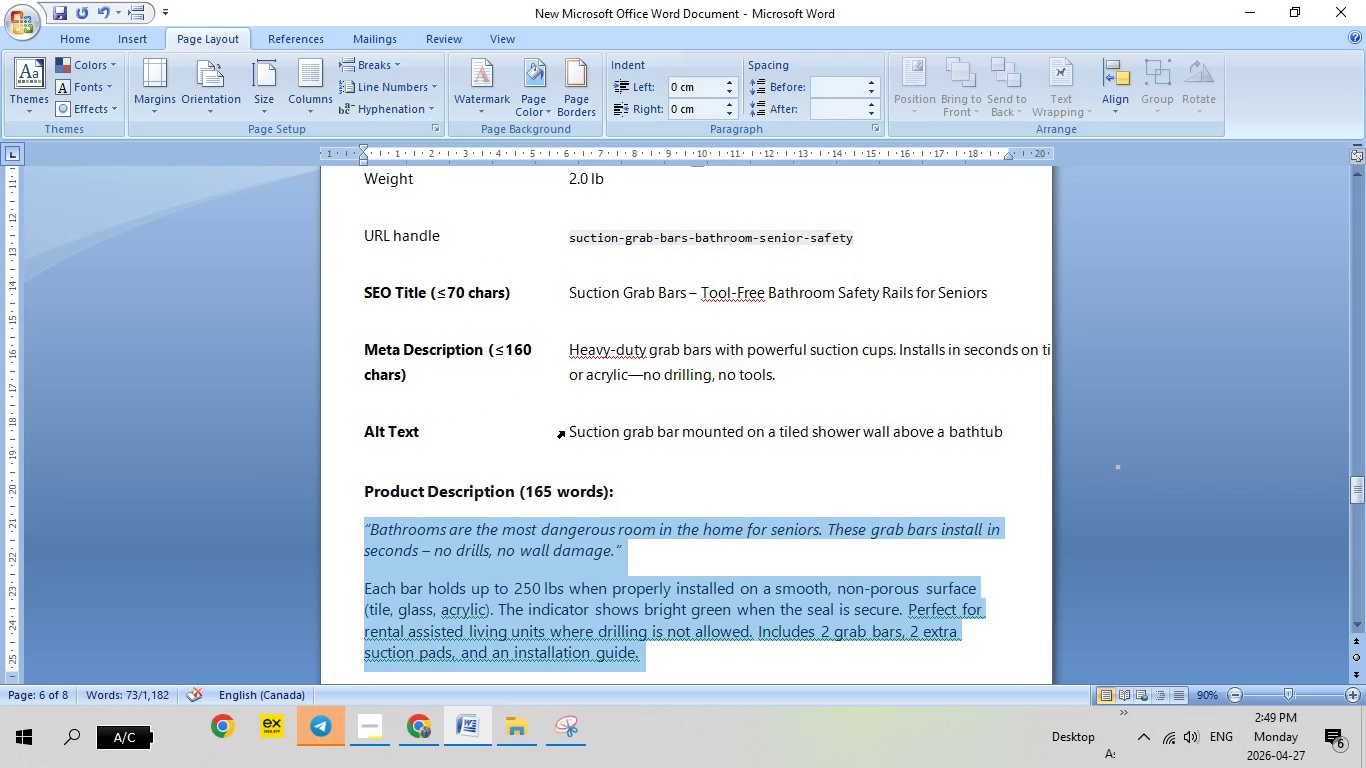 
left_click([564, 431])
 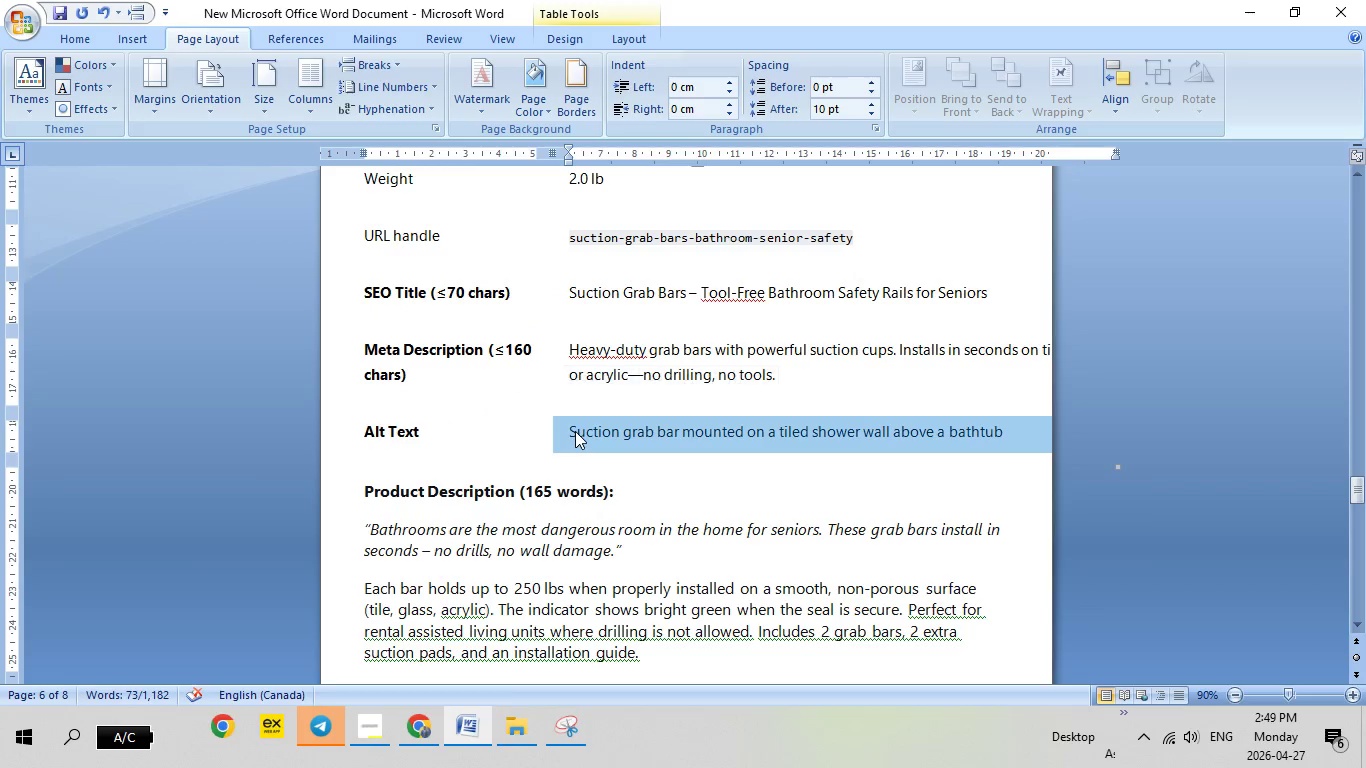 
right_click([575, 431])
 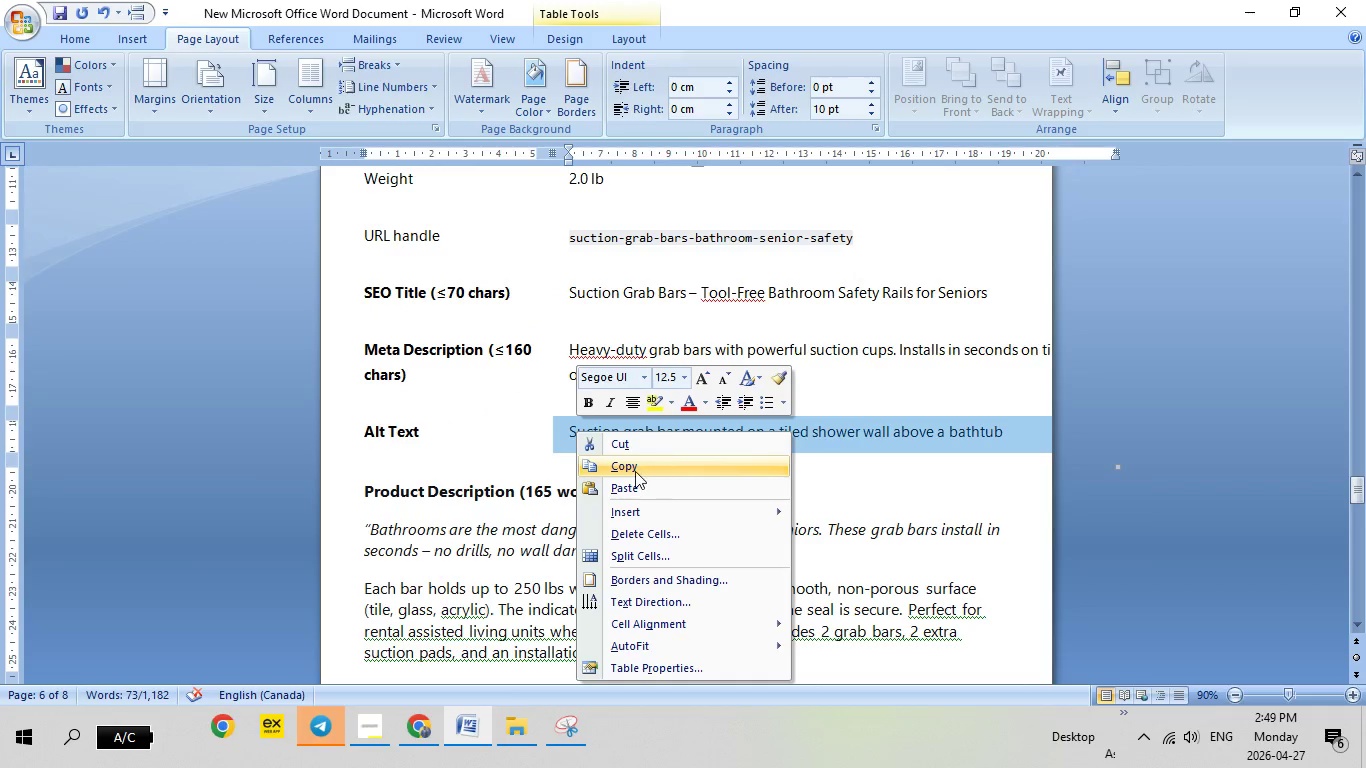 
left_click([634, 471])
 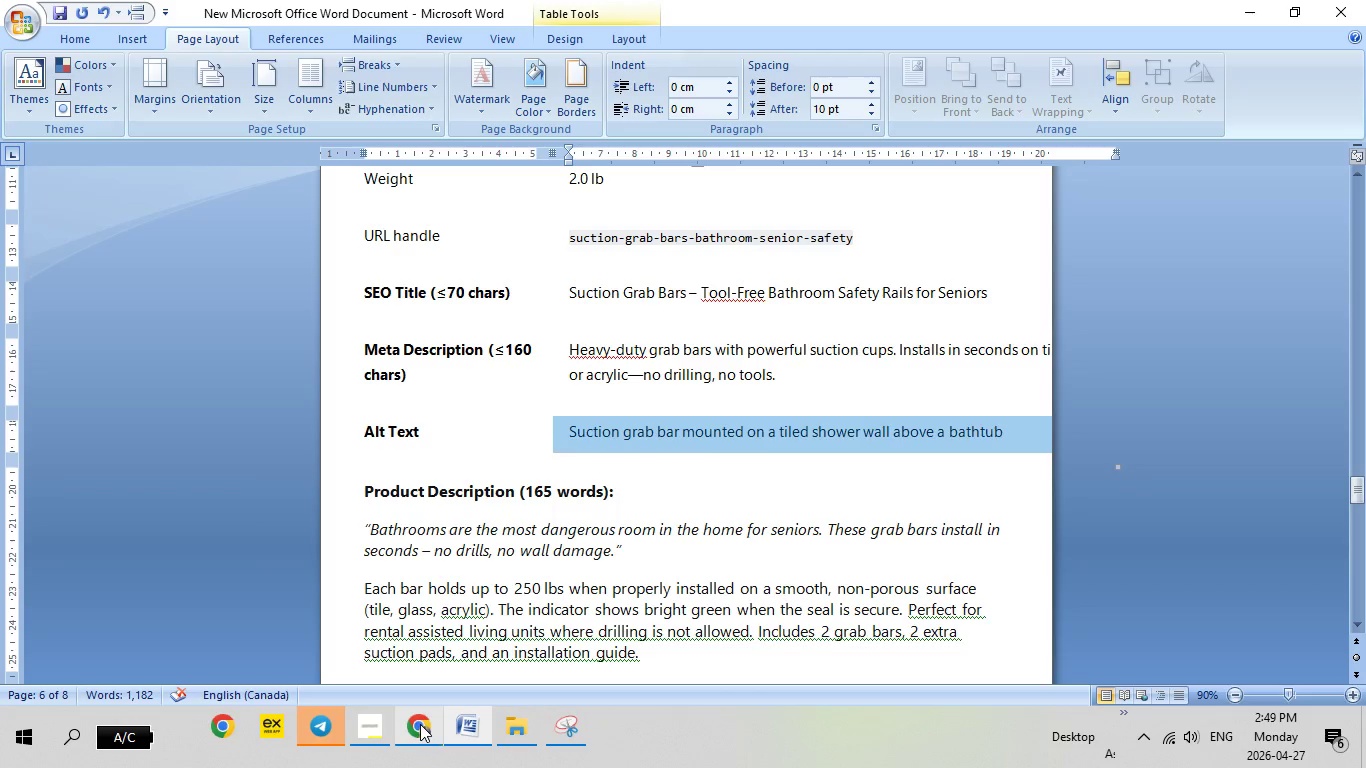 
left_click([419, 724])
 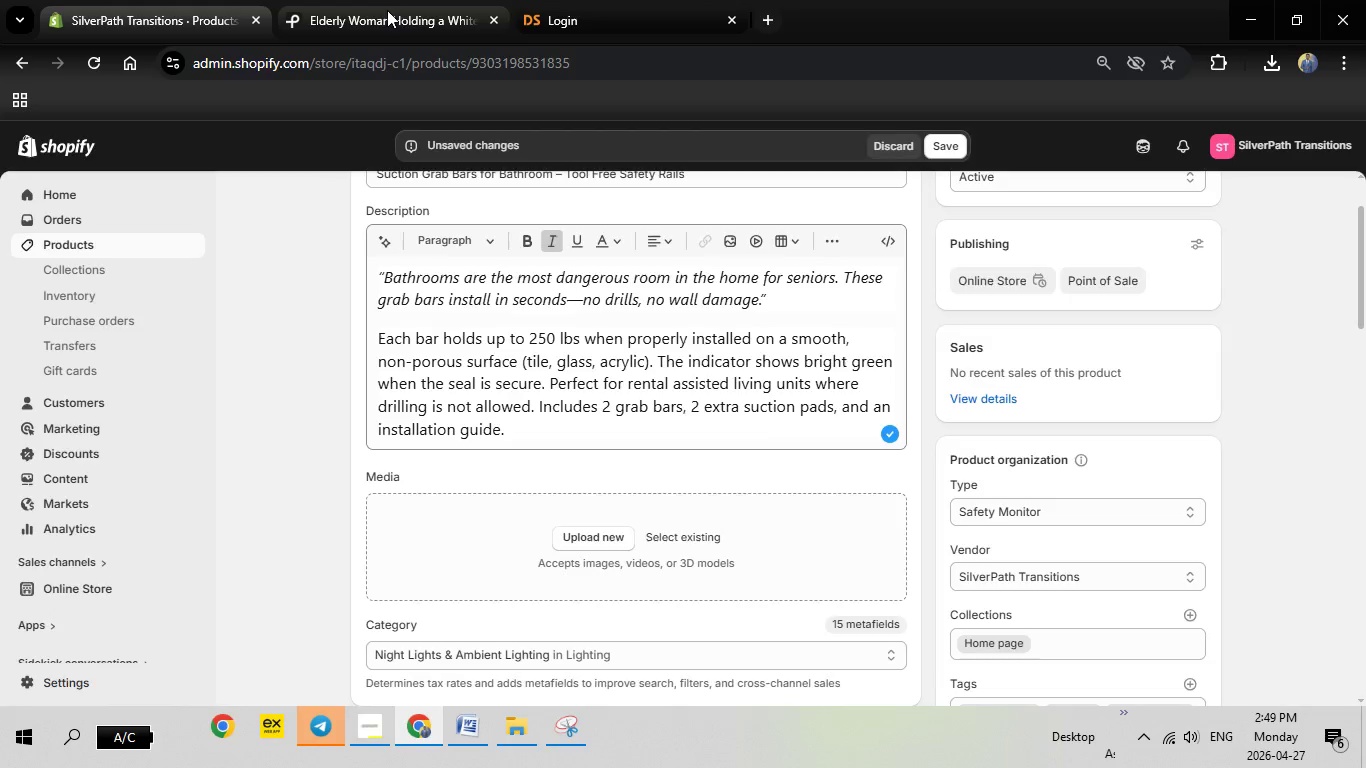 
left_click([387, 10])
 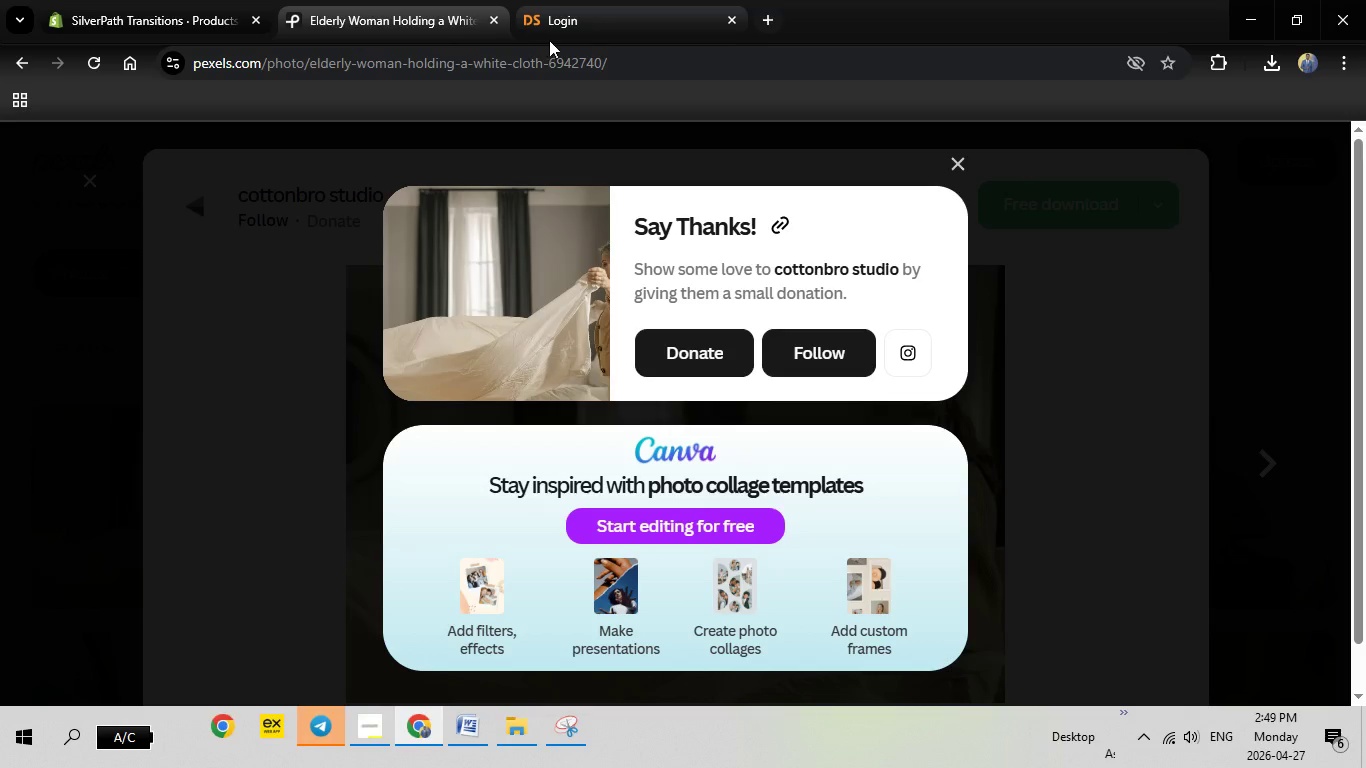 
key(Escape)
 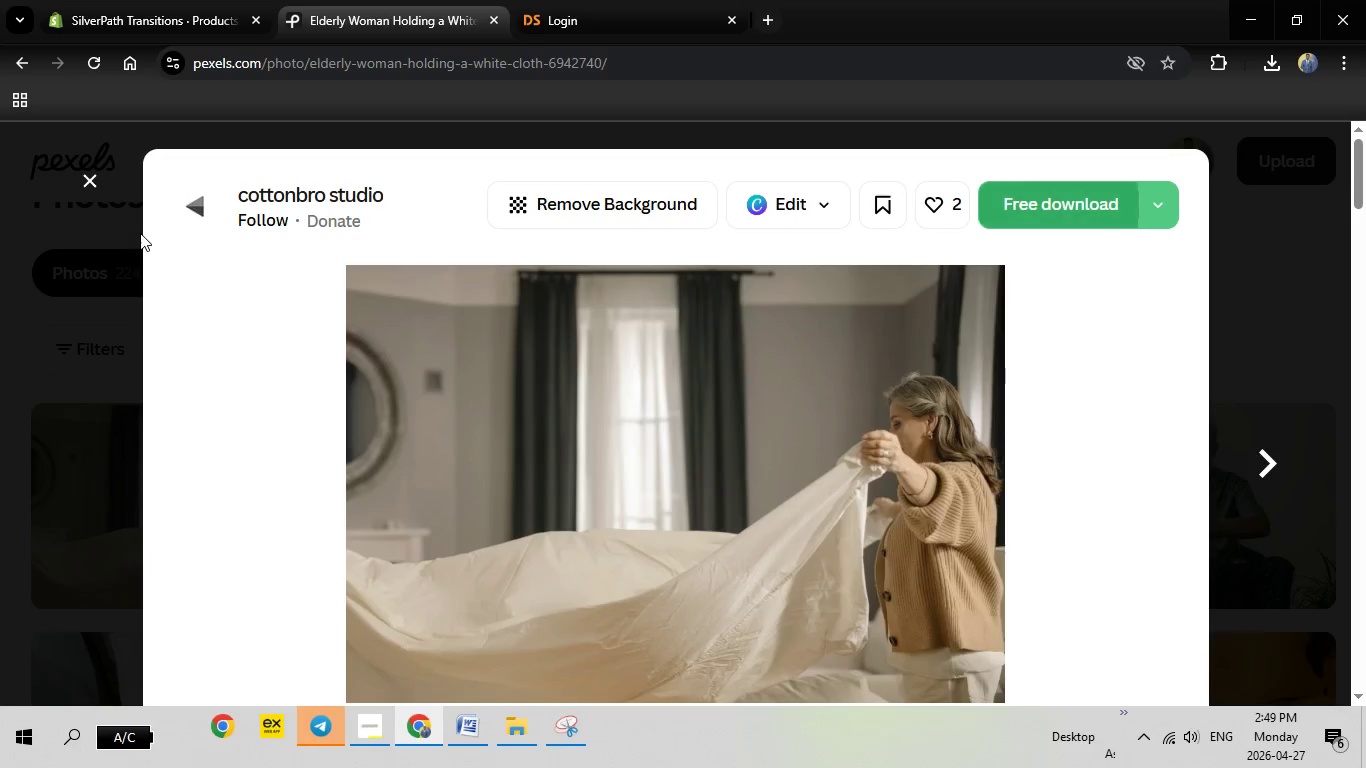 
key(Escape)
 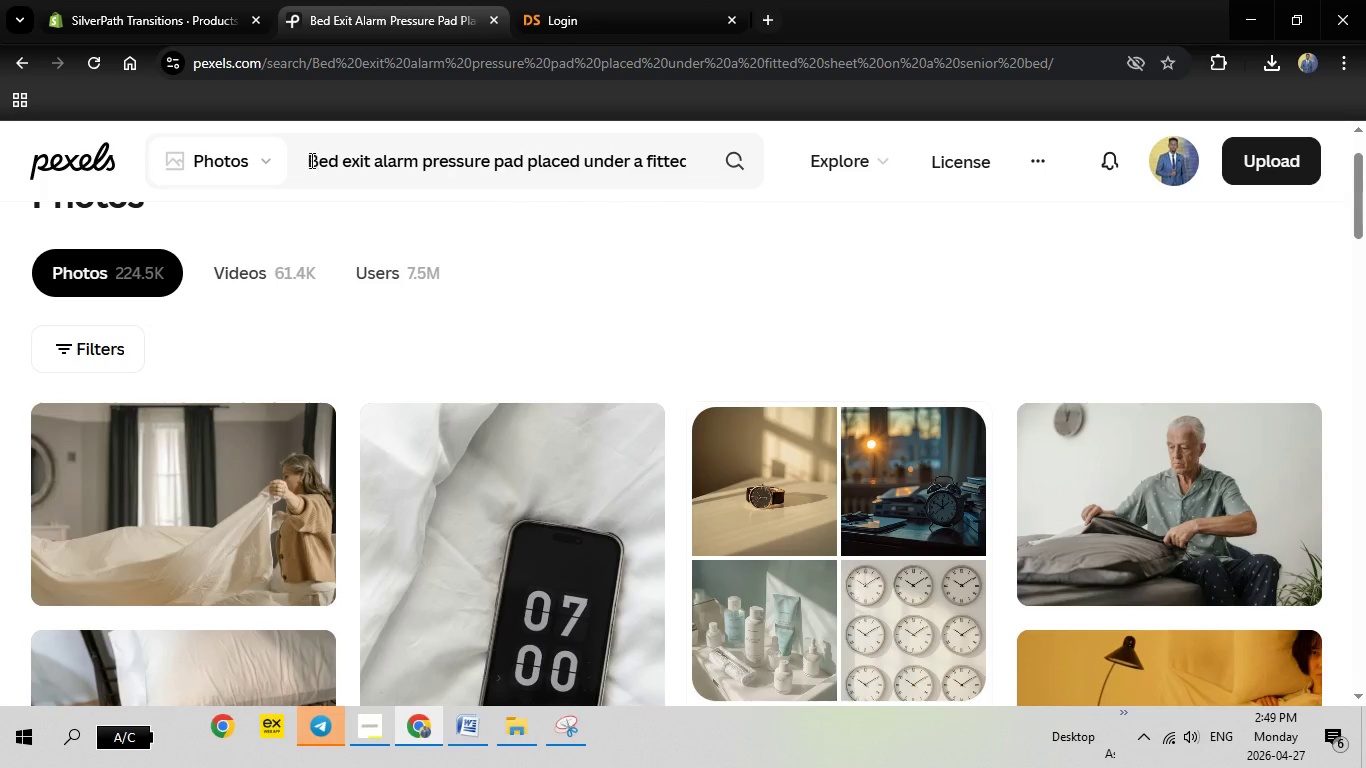 
left_click_drag(start_coordinate=[306, 163], to_coordinate=[891, 143])
 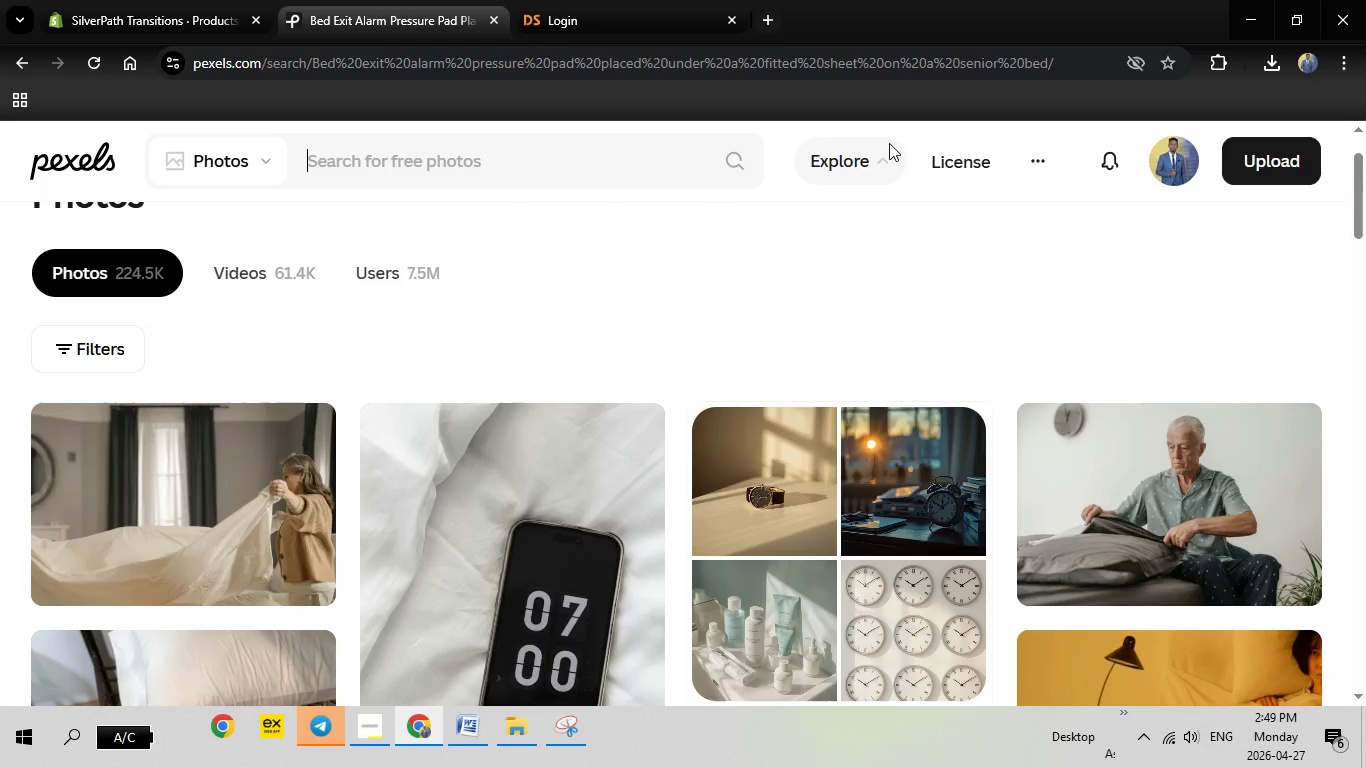 
key(Backspace)
 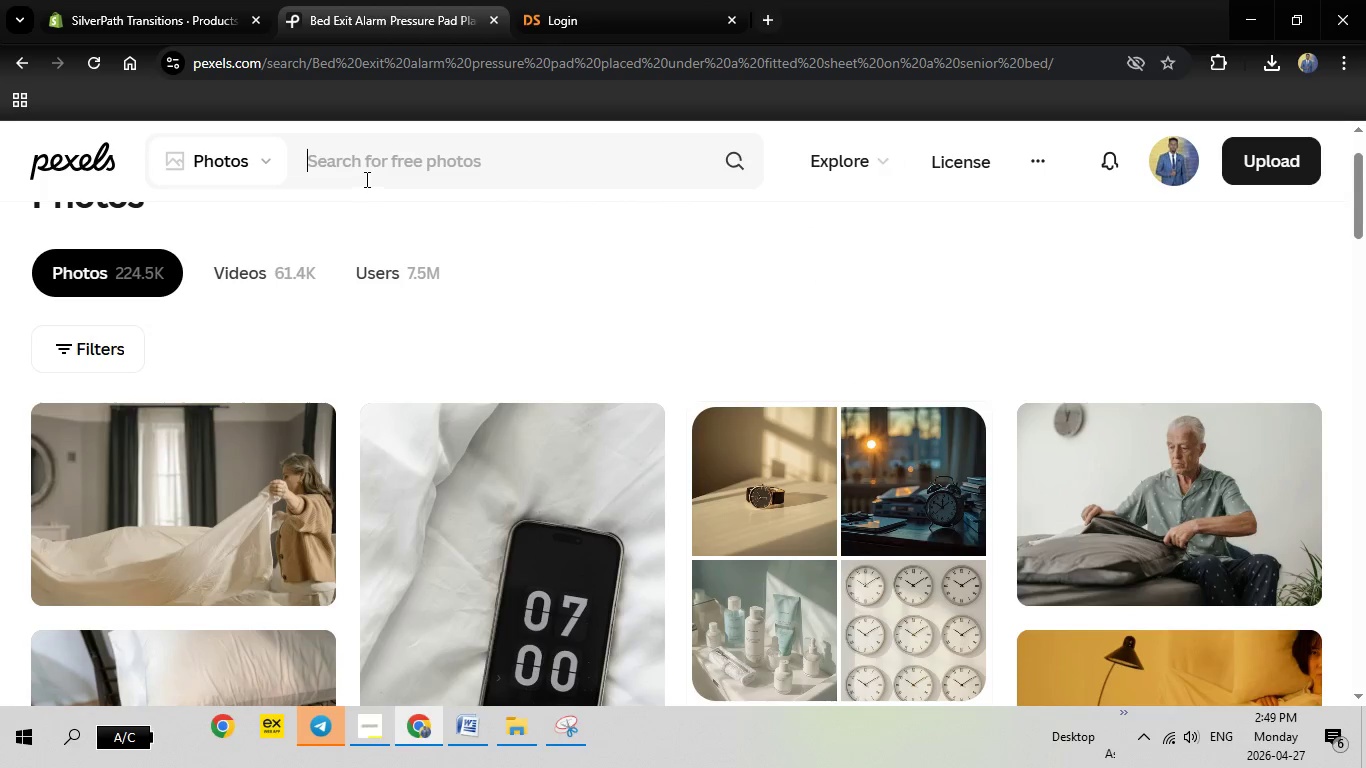 
right_click([365, 174])
 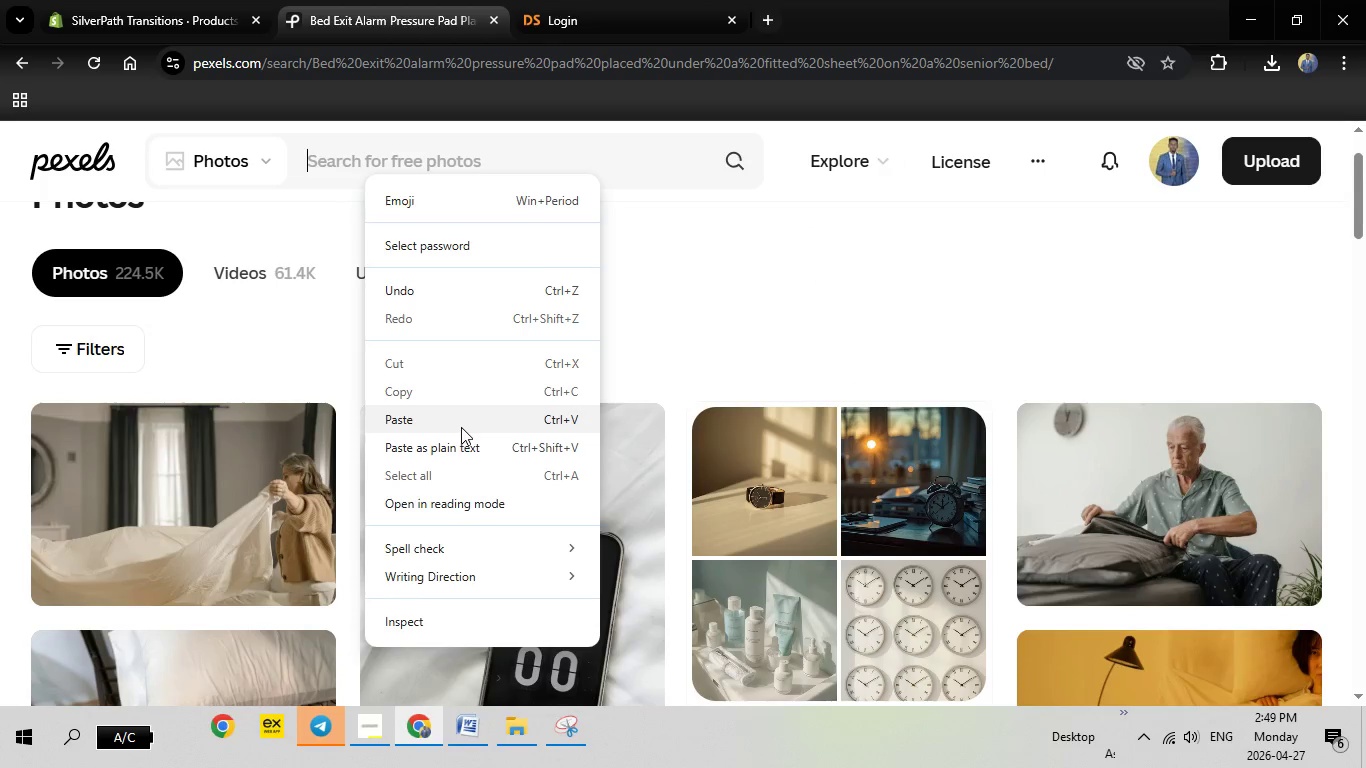 
left_click([461, 427])
 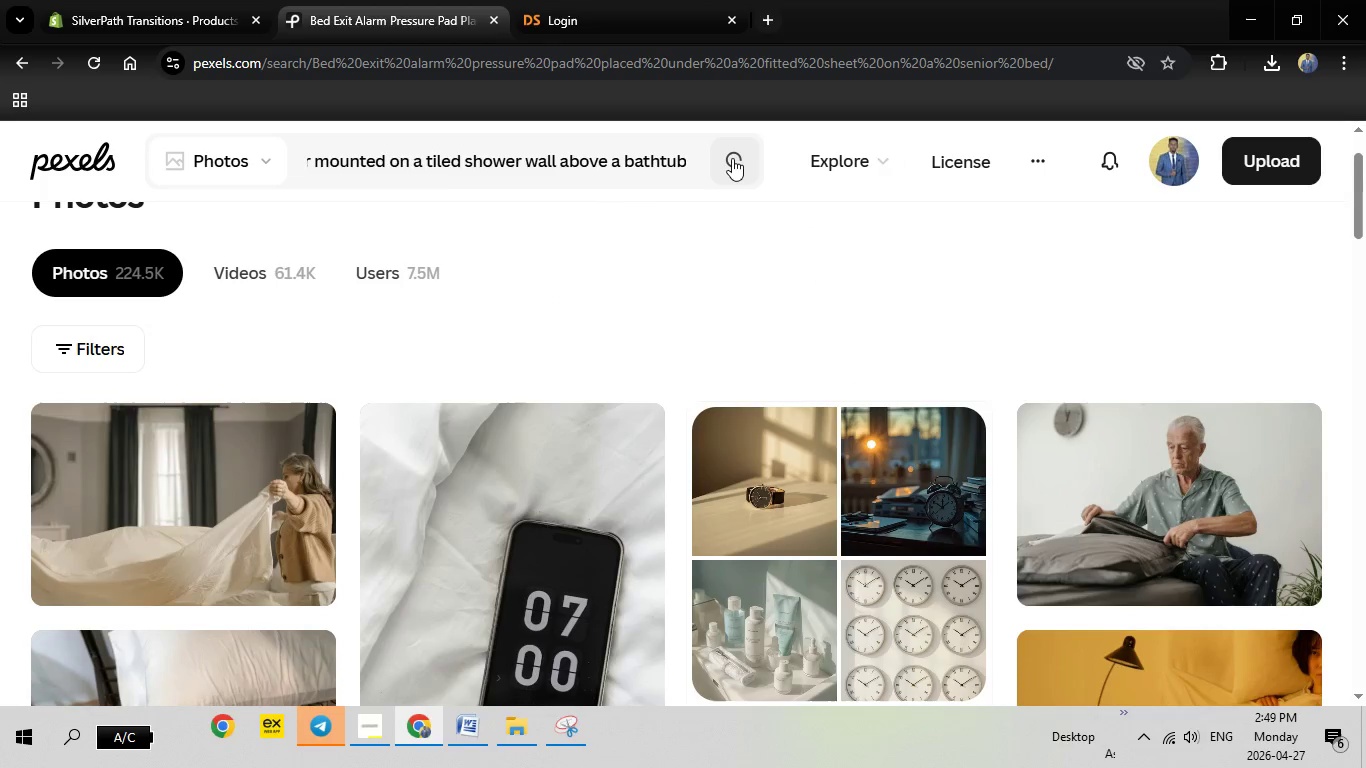 
left_click([732, 158])
 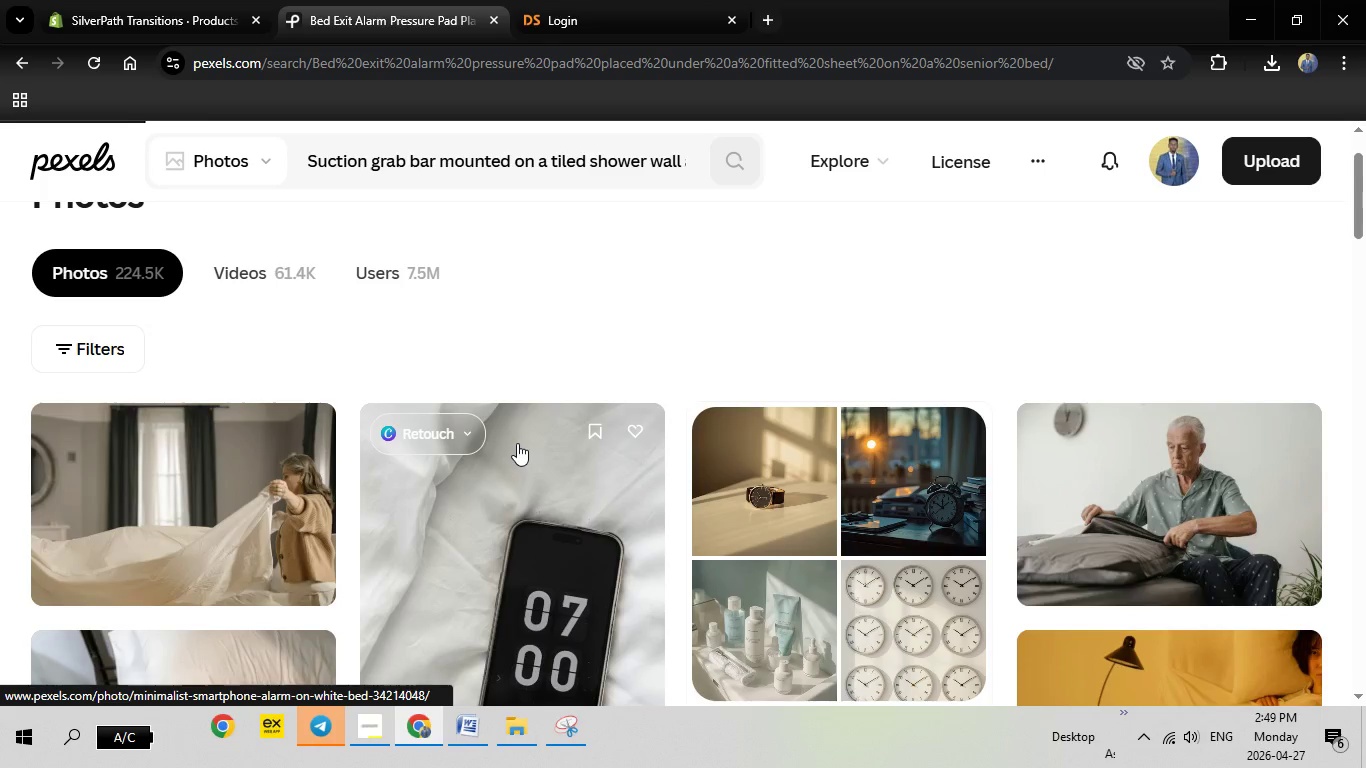 
mouse_move([450, 432])
 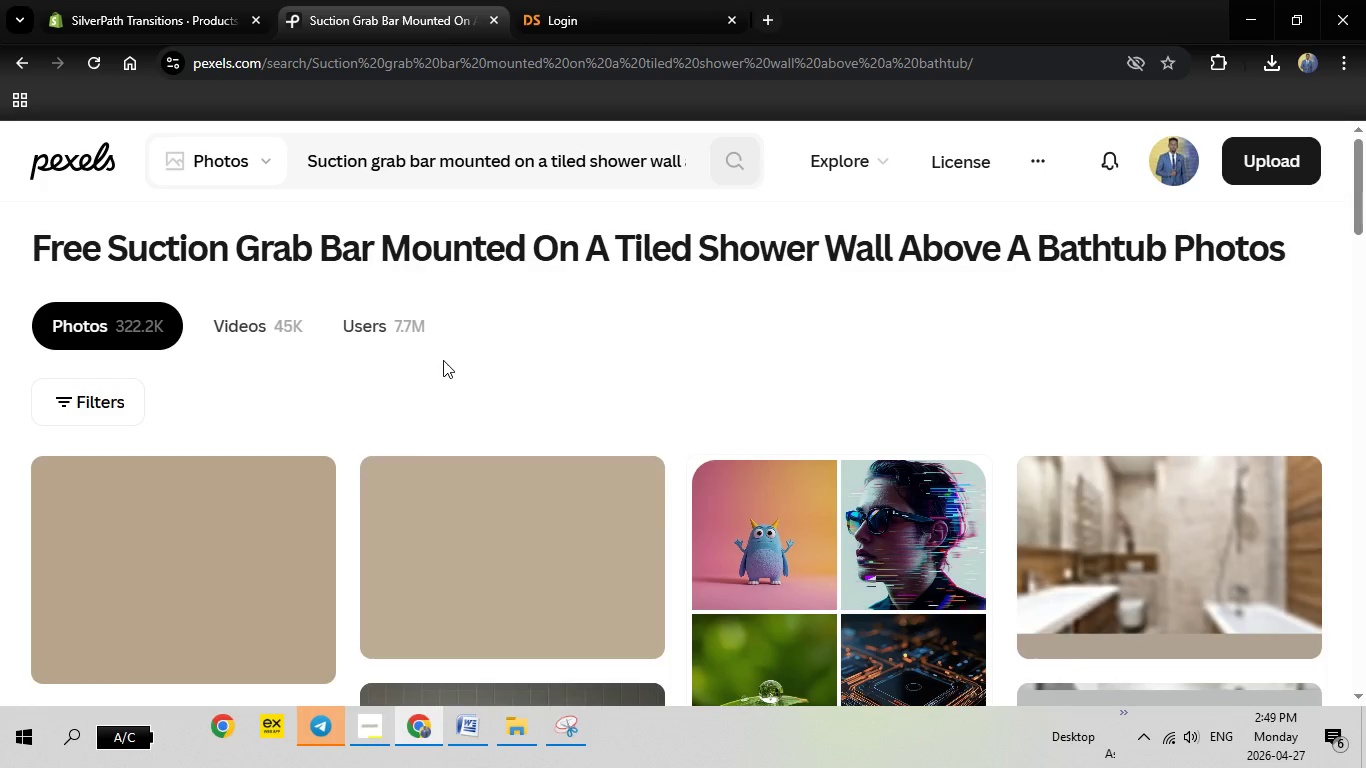 
wait(5.68)
 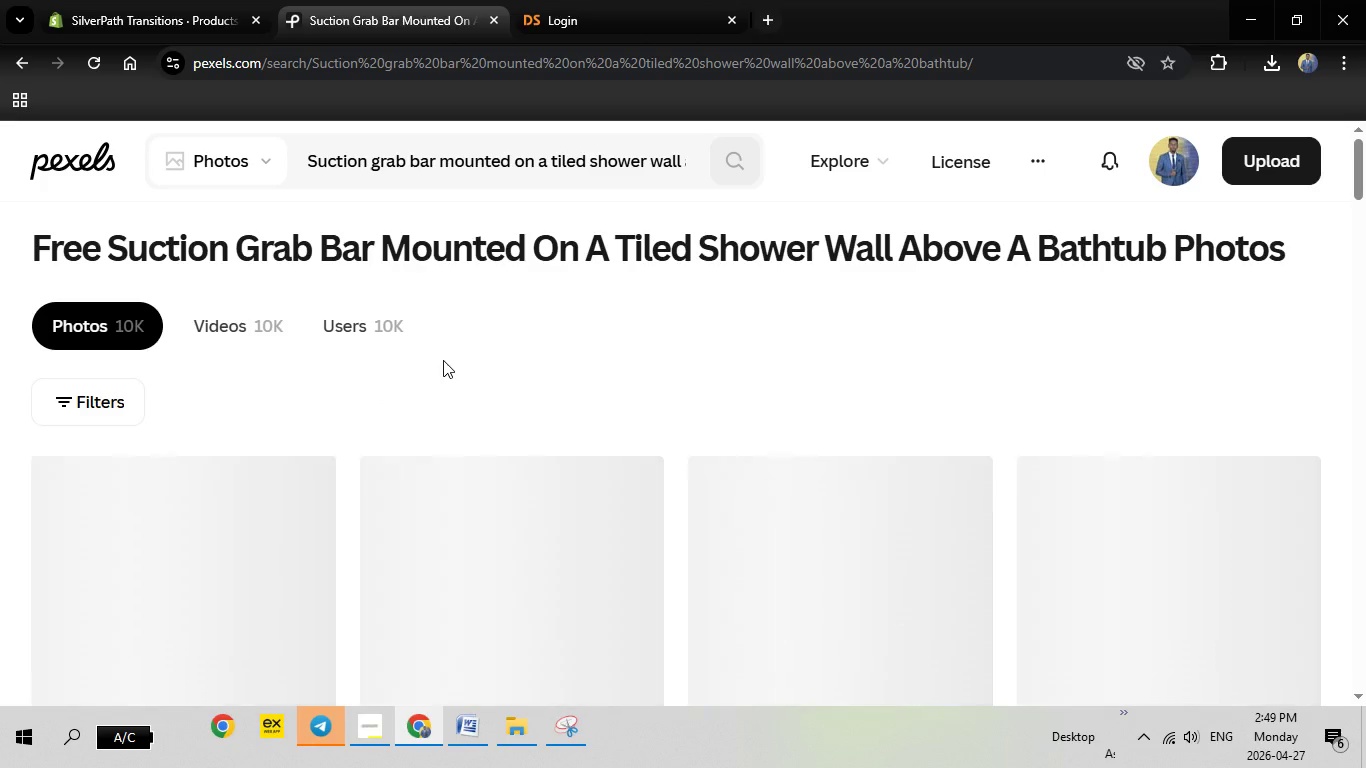 
left_click([146, 0])
 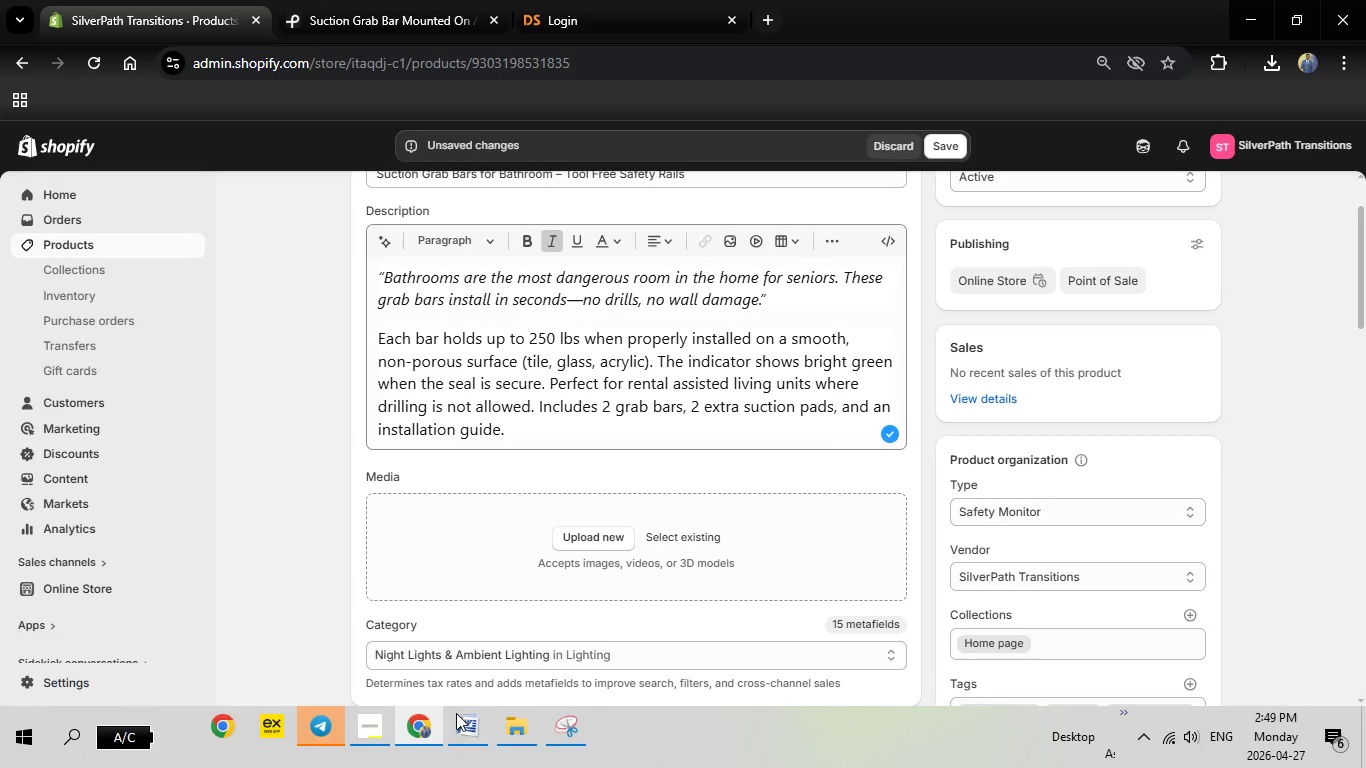 
left_click([457, 722])
 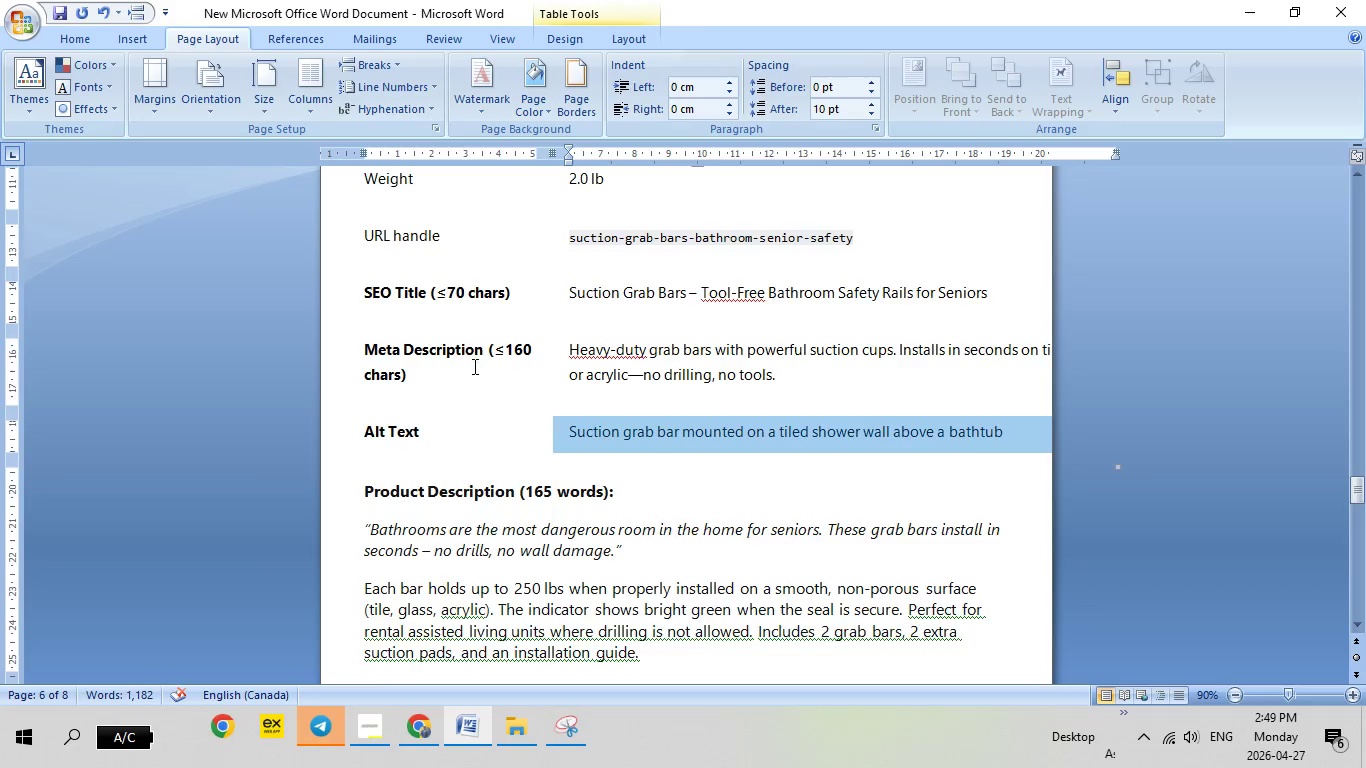 
scroll: coordinate [473, 366], scroll_direction: up, amount: 16.0
 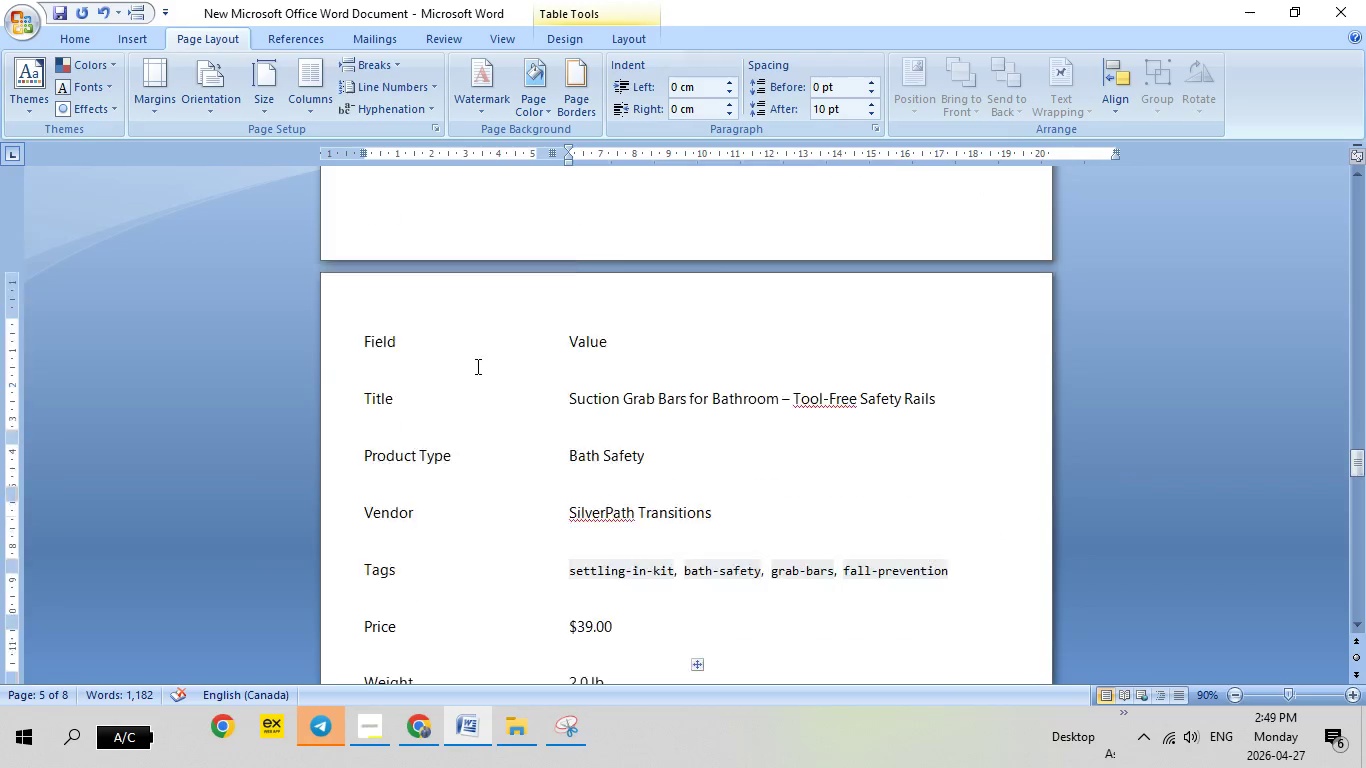 
scroll: coordinate [486, 366], scroll_direction: down, amount: 14.0
 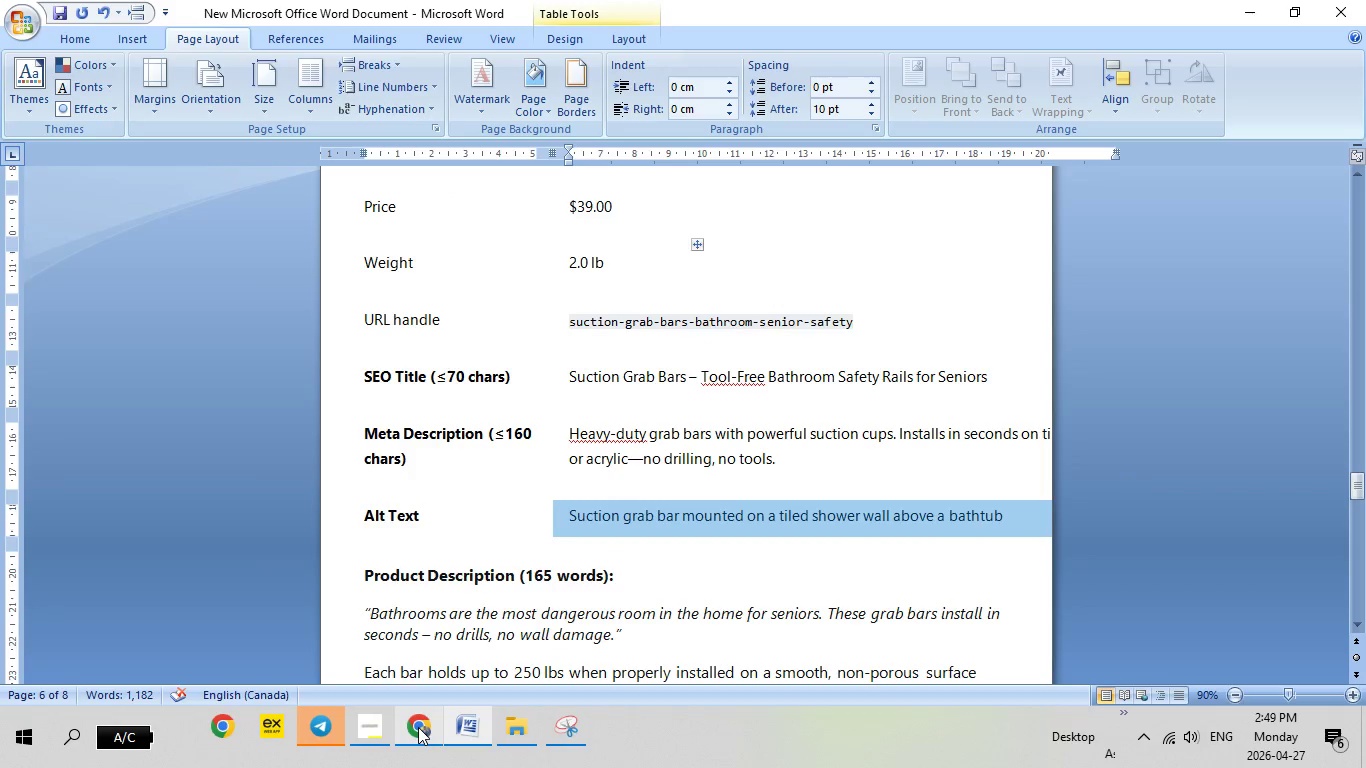 
left_click([418, 727])
 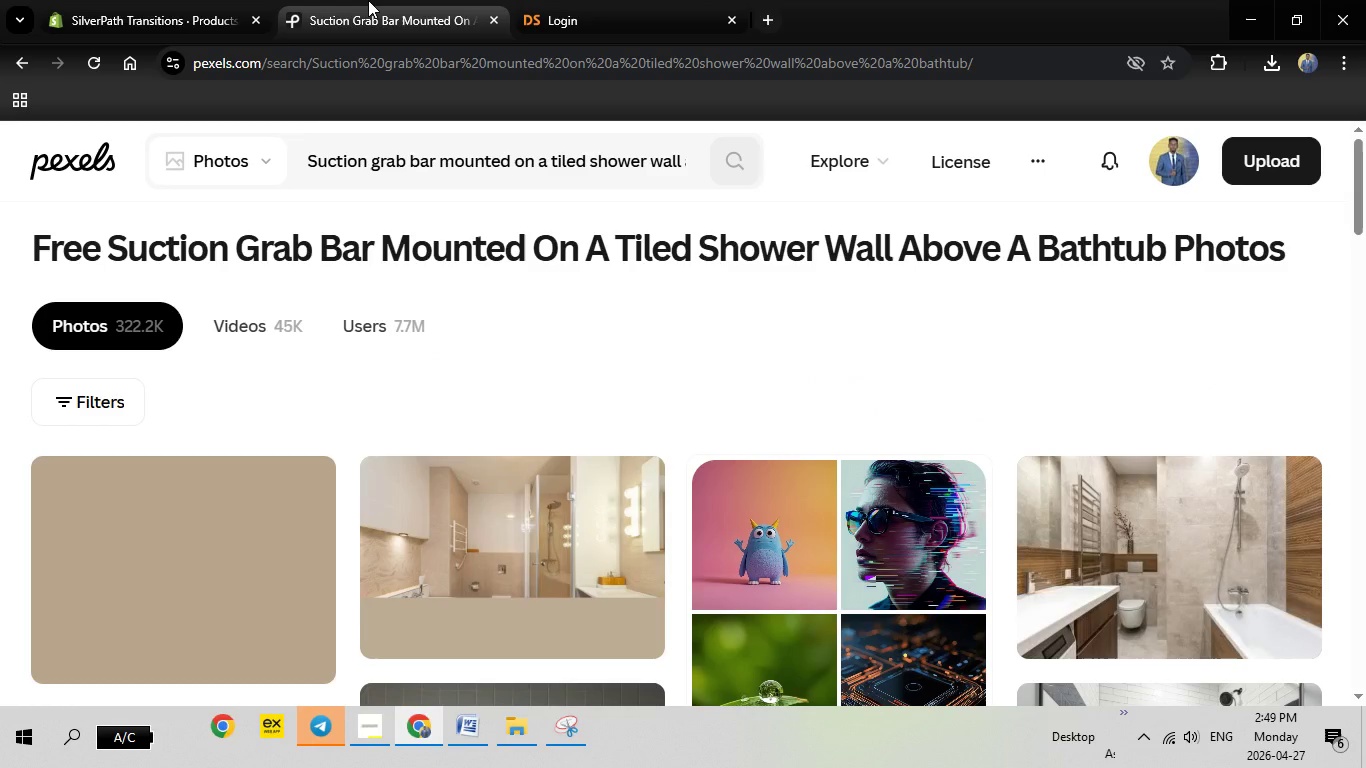 
left_click([368, 0])
 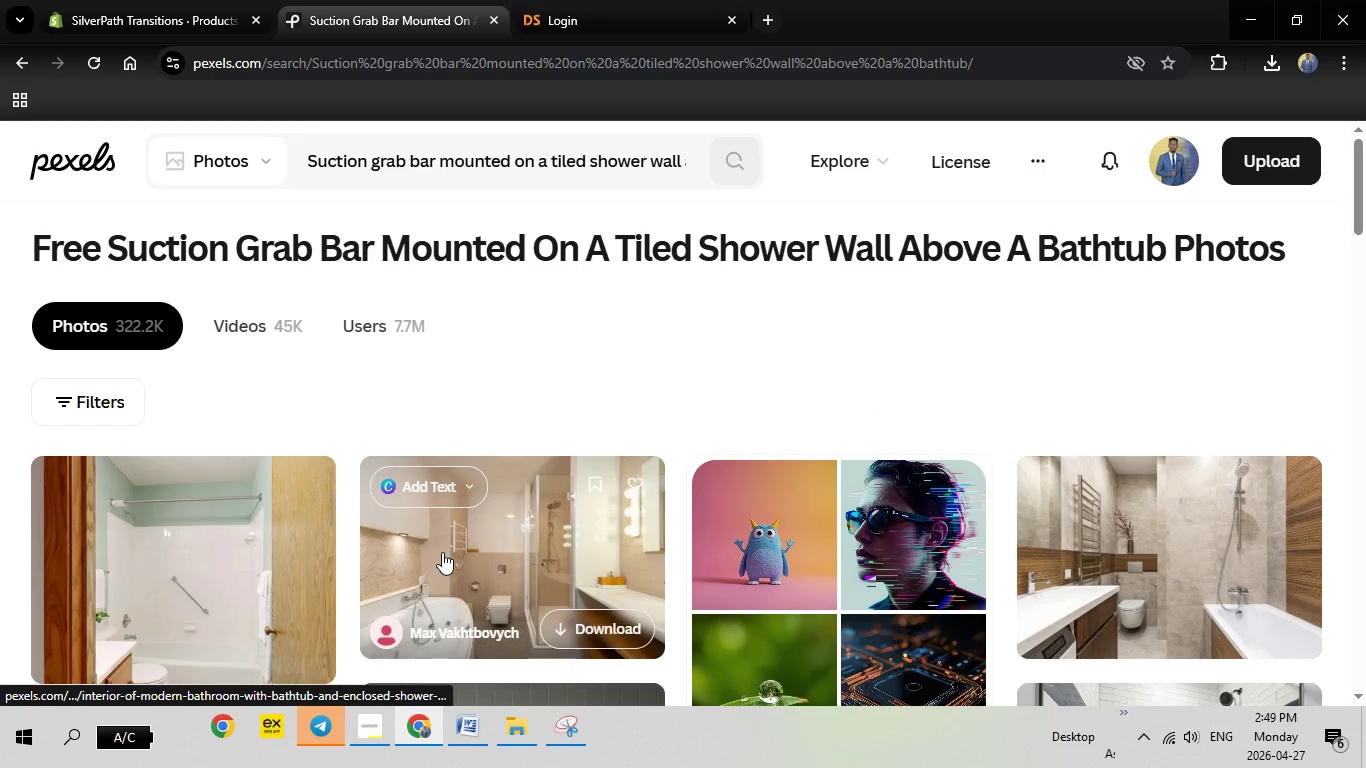 
left_click([256, 567])
 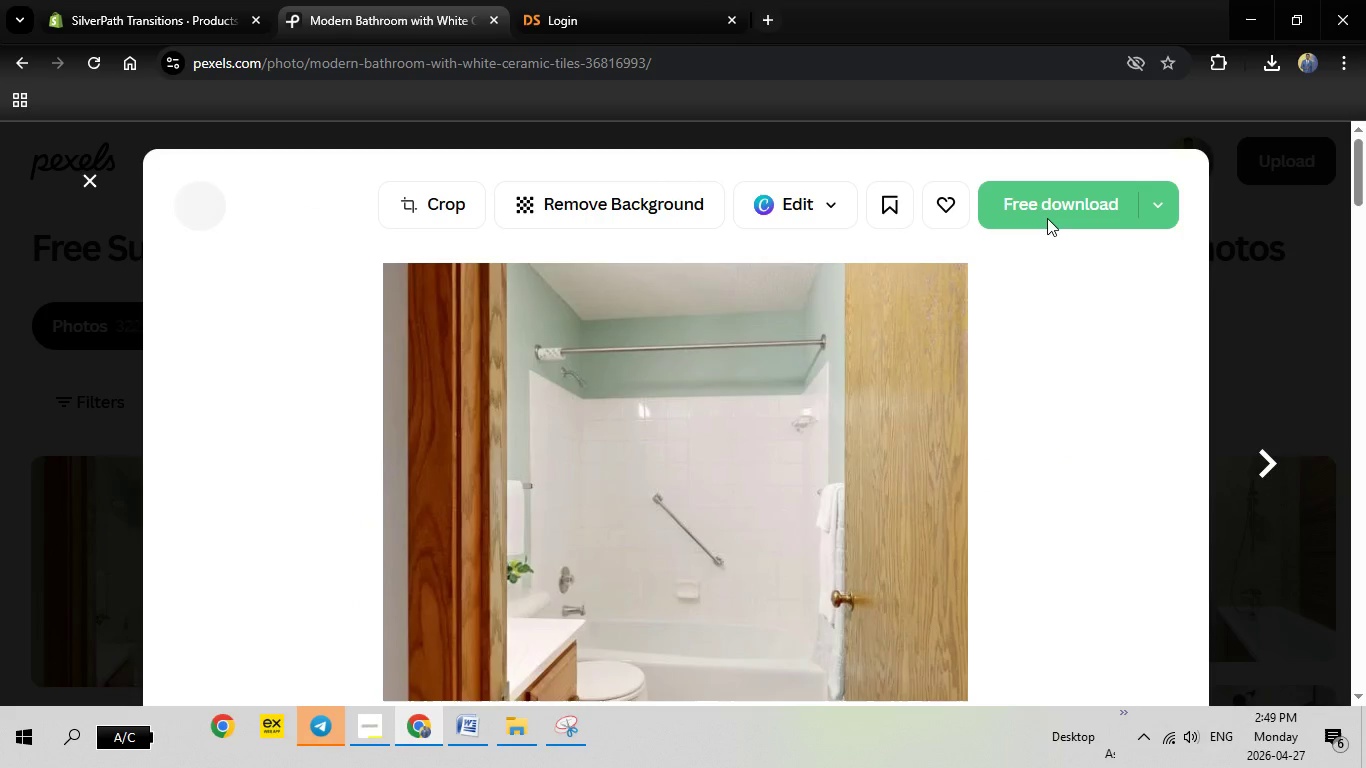 
left_click([1051, 206])
 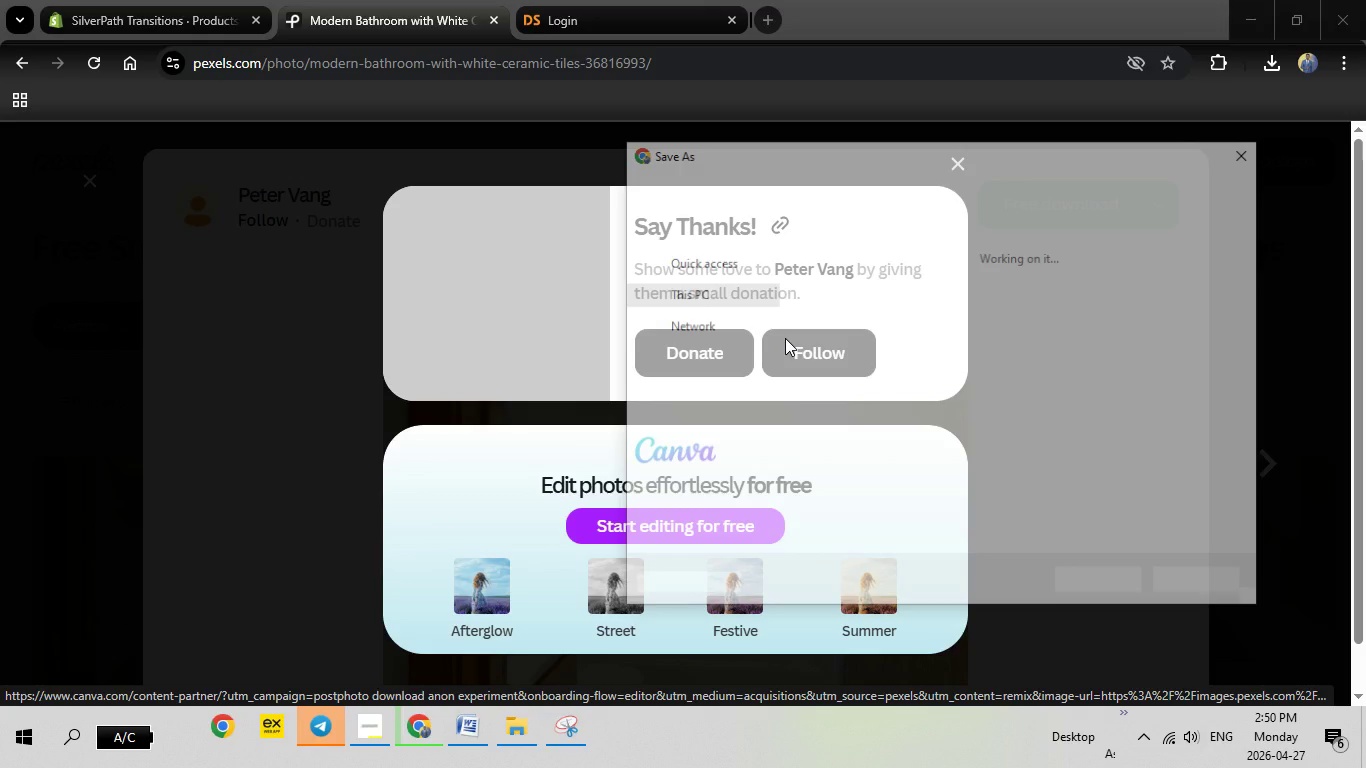 
wait(5.55)
 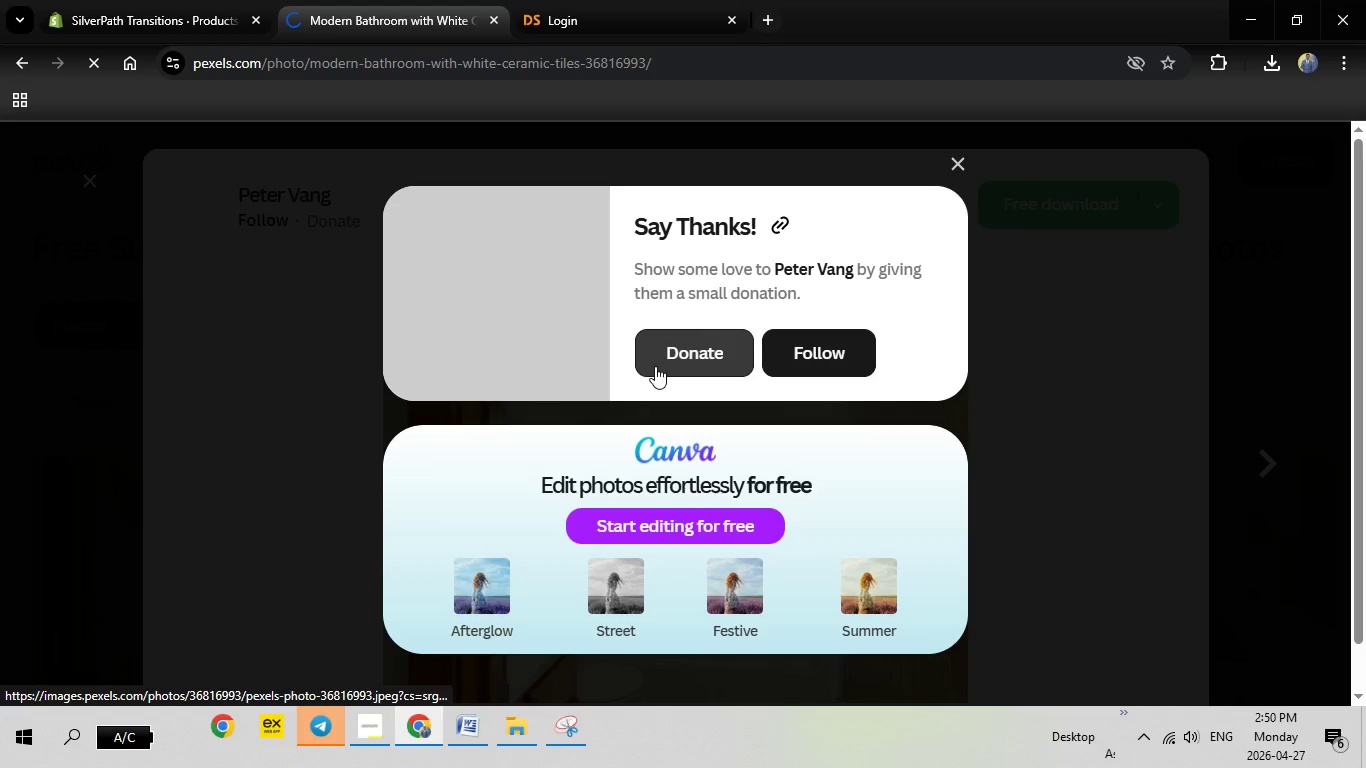 
left_click([1094, 579])
 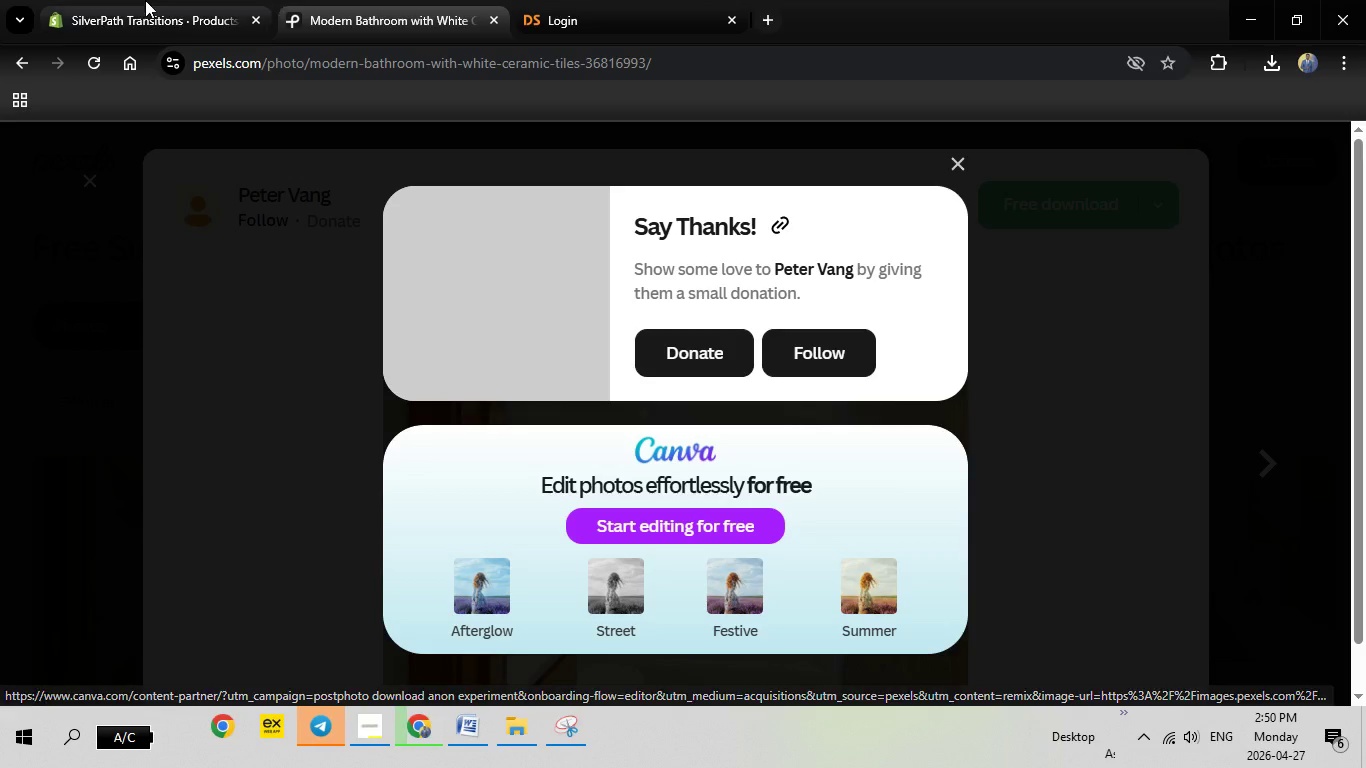 
left_click([145, 0])
 